 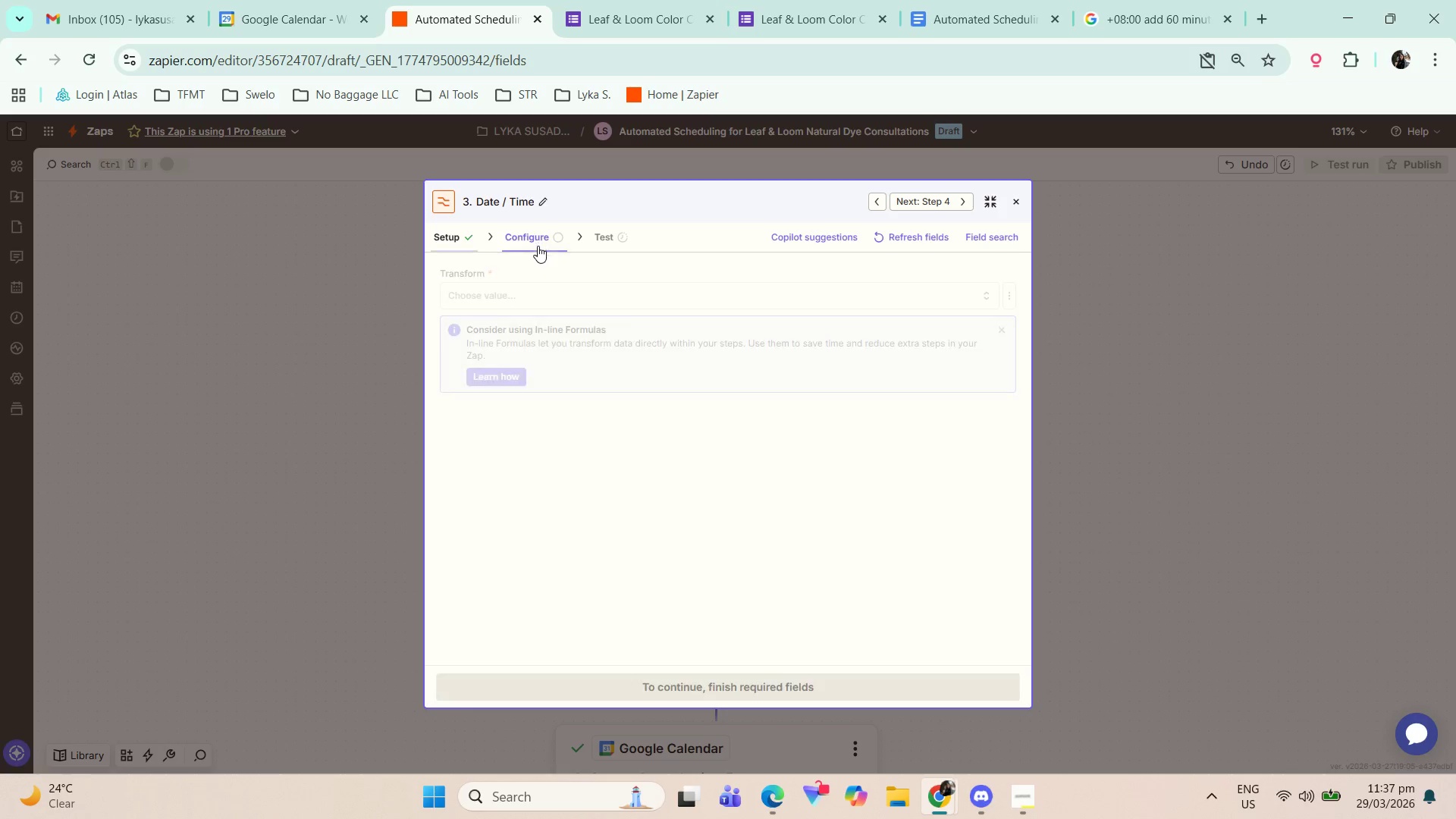 
left_click([471, 240])
 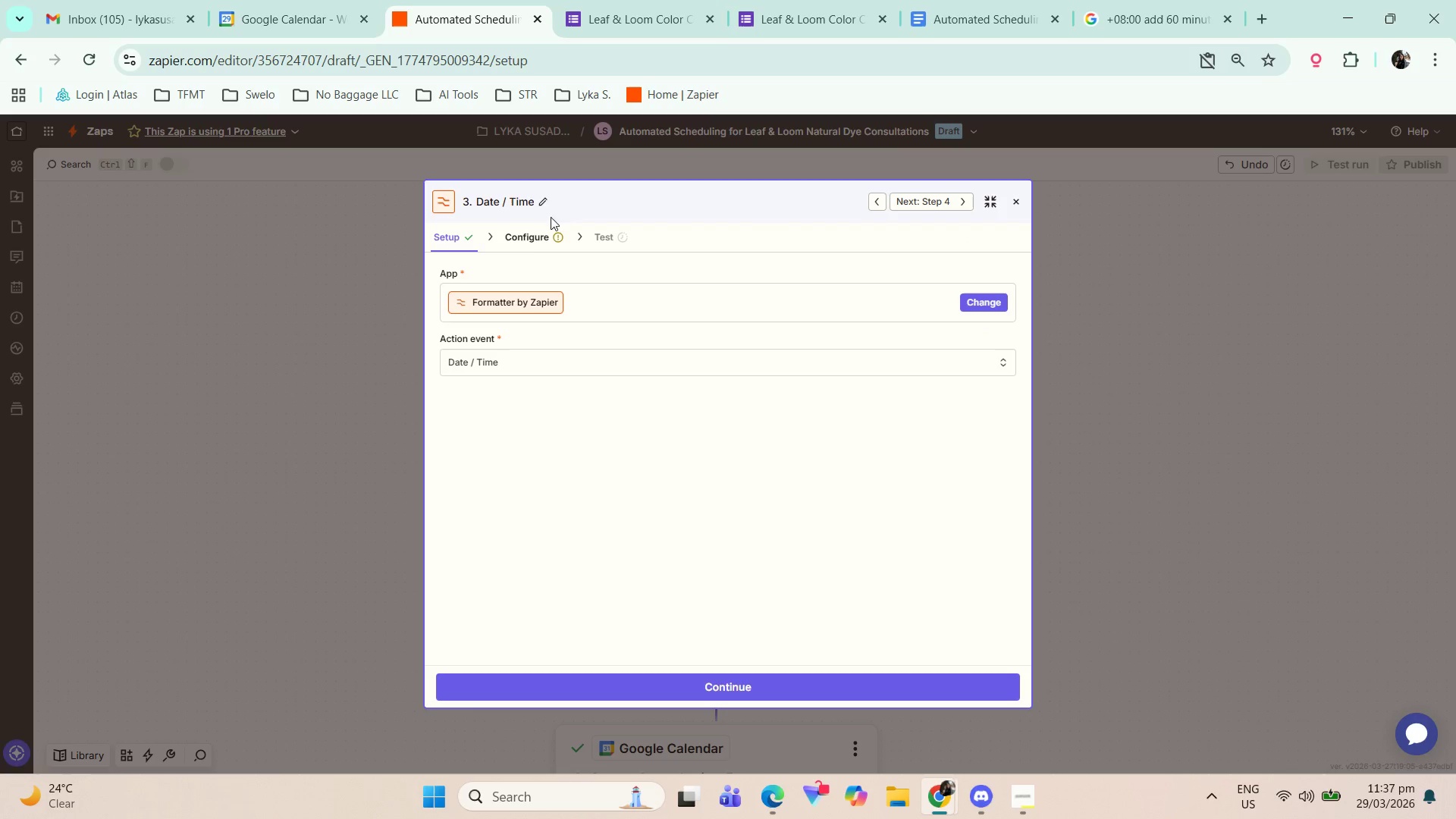 
left_click([523, 234])
 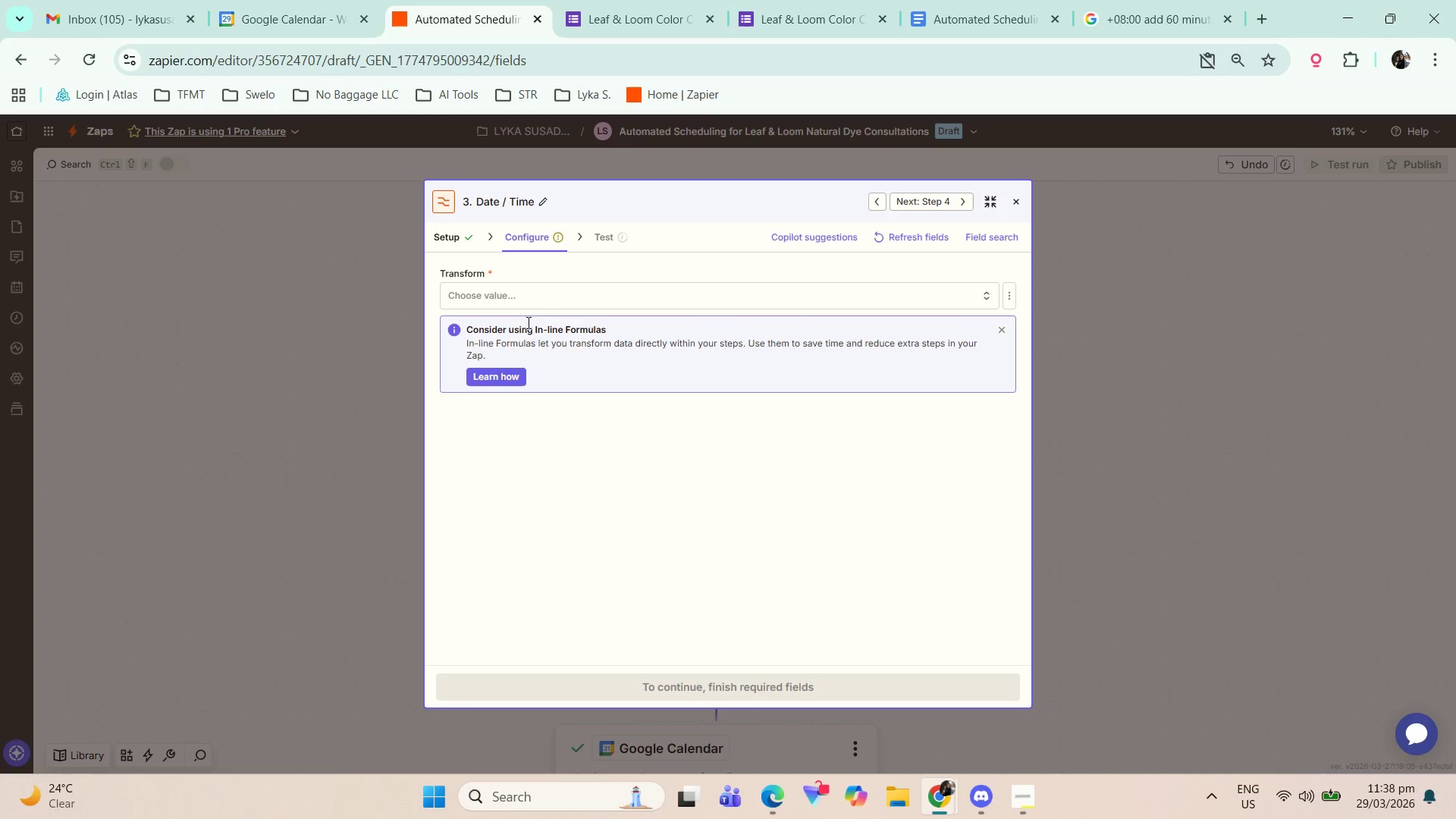 
left_click([543, 281])
 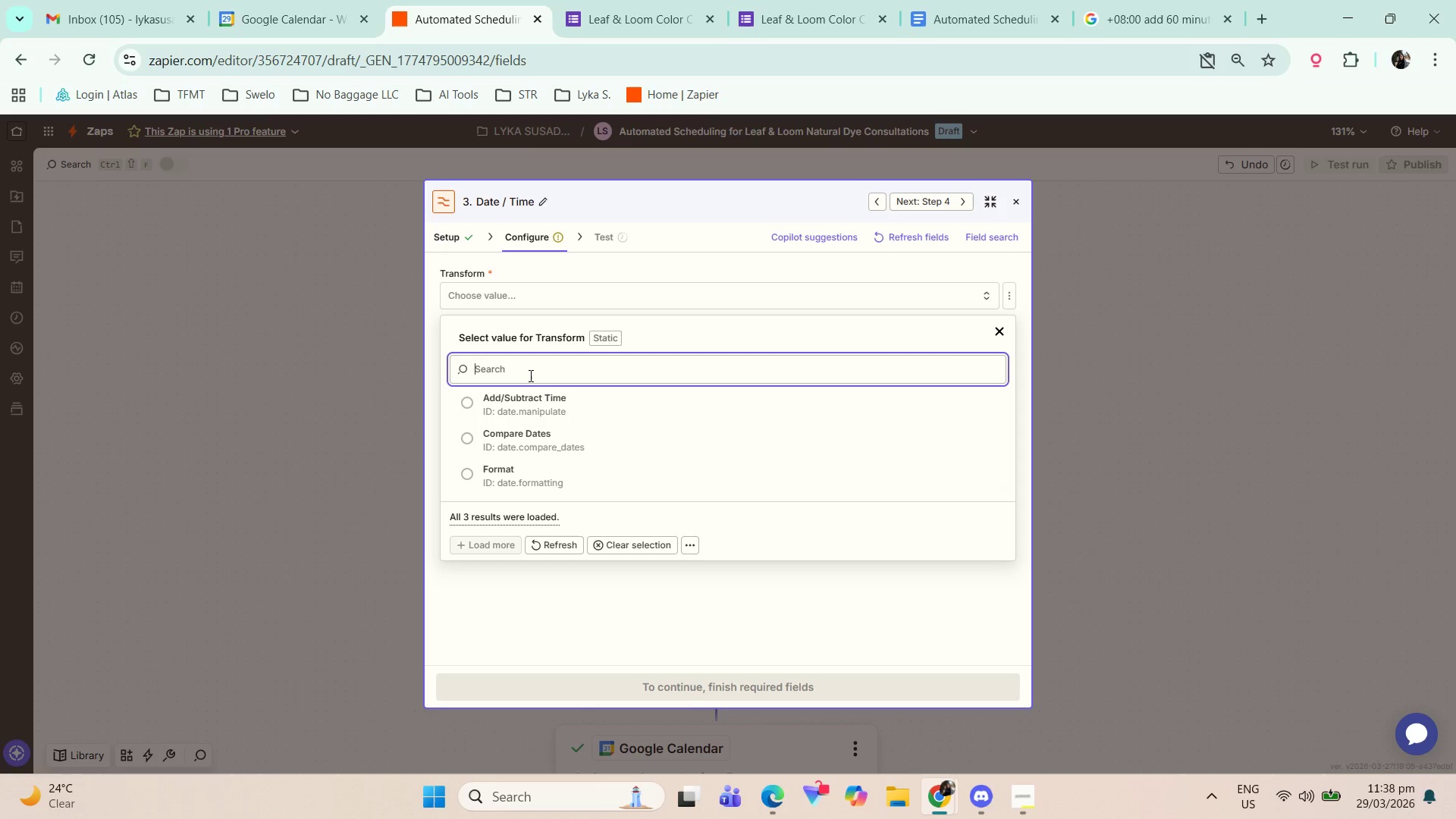 
wait(6.69)
 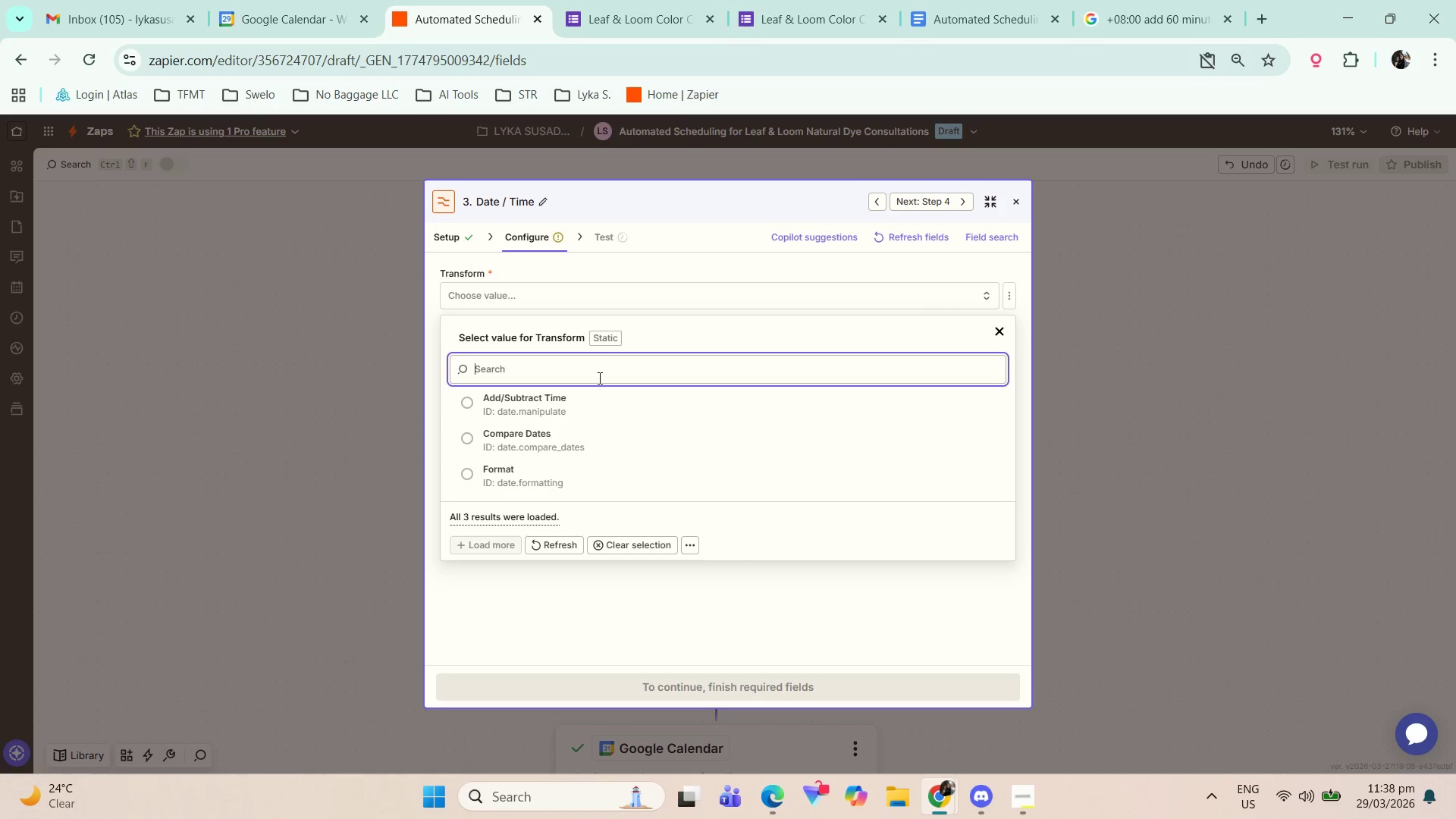 
double_click([492, 198])
 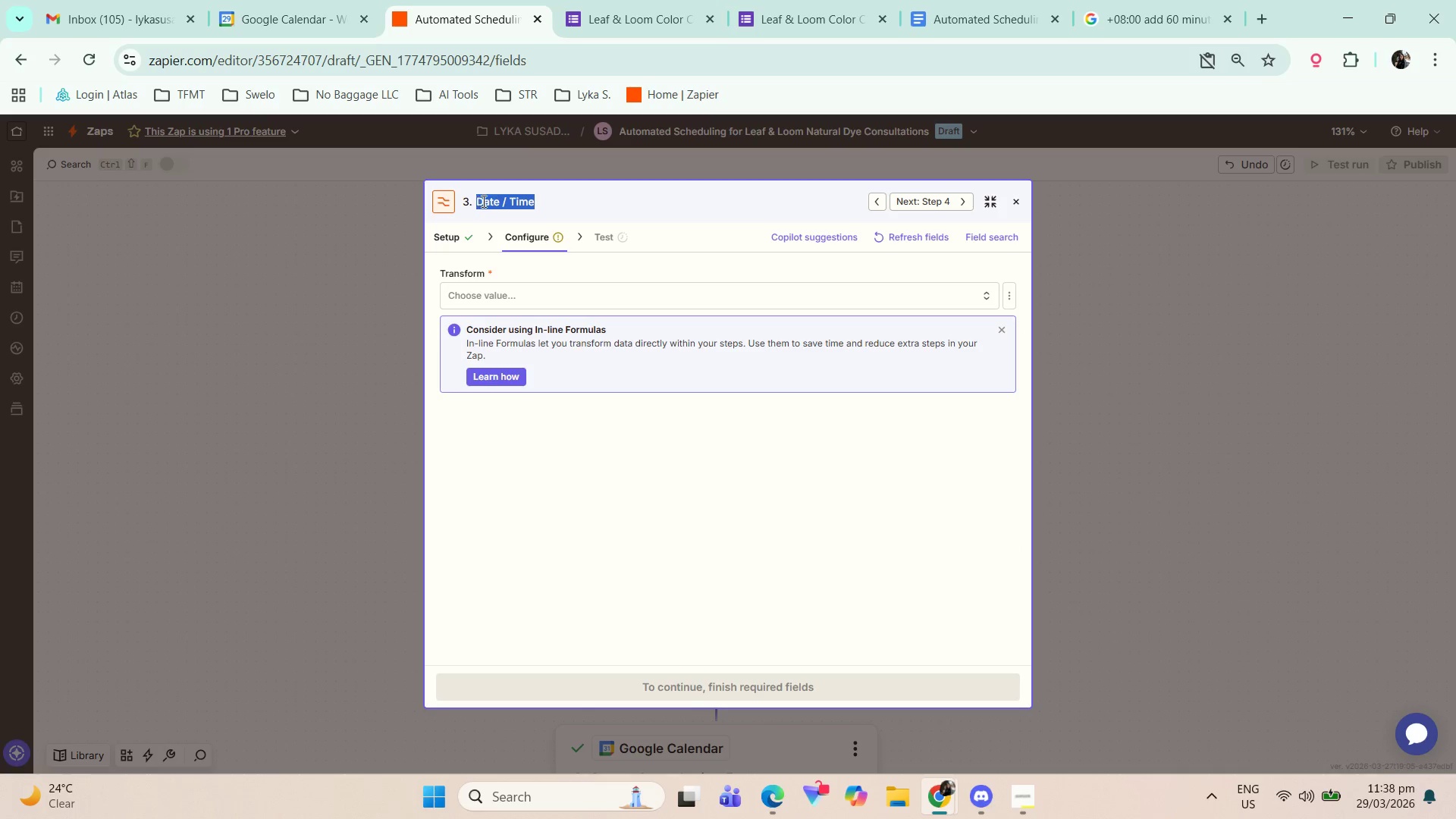 
triple_click([497, 202])
 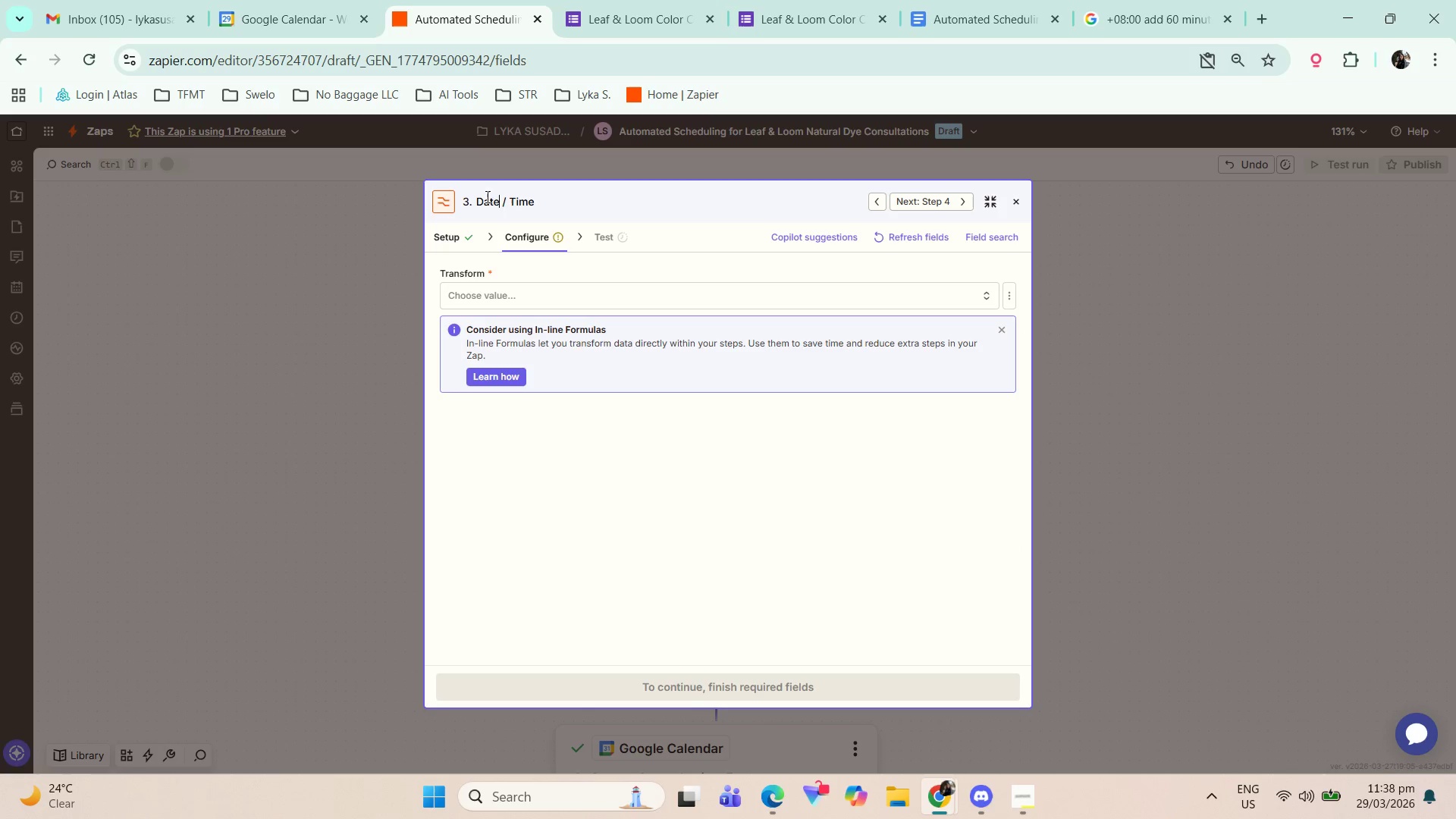 
left_click([479, 200])
 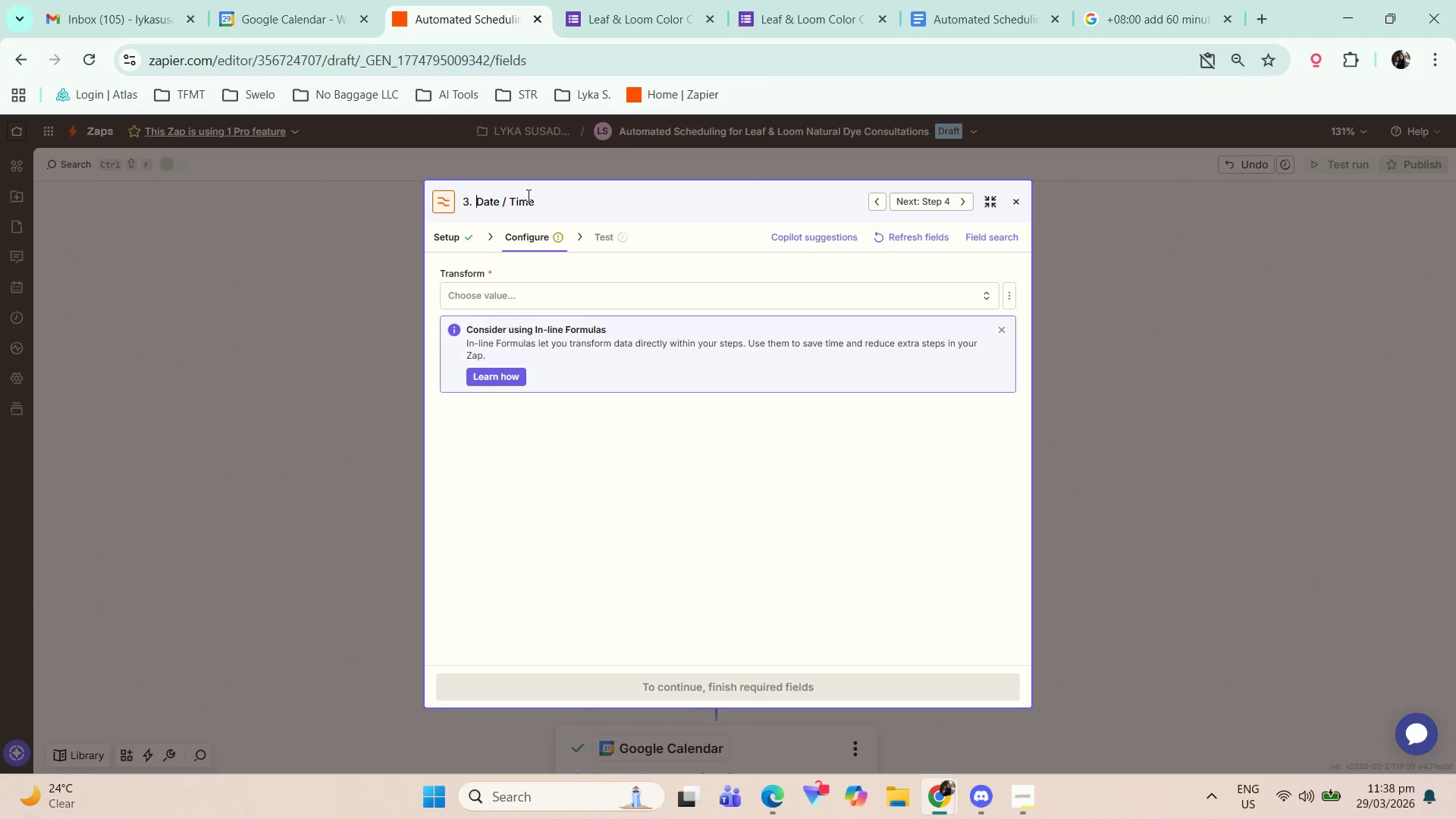 
wait(7.56)
 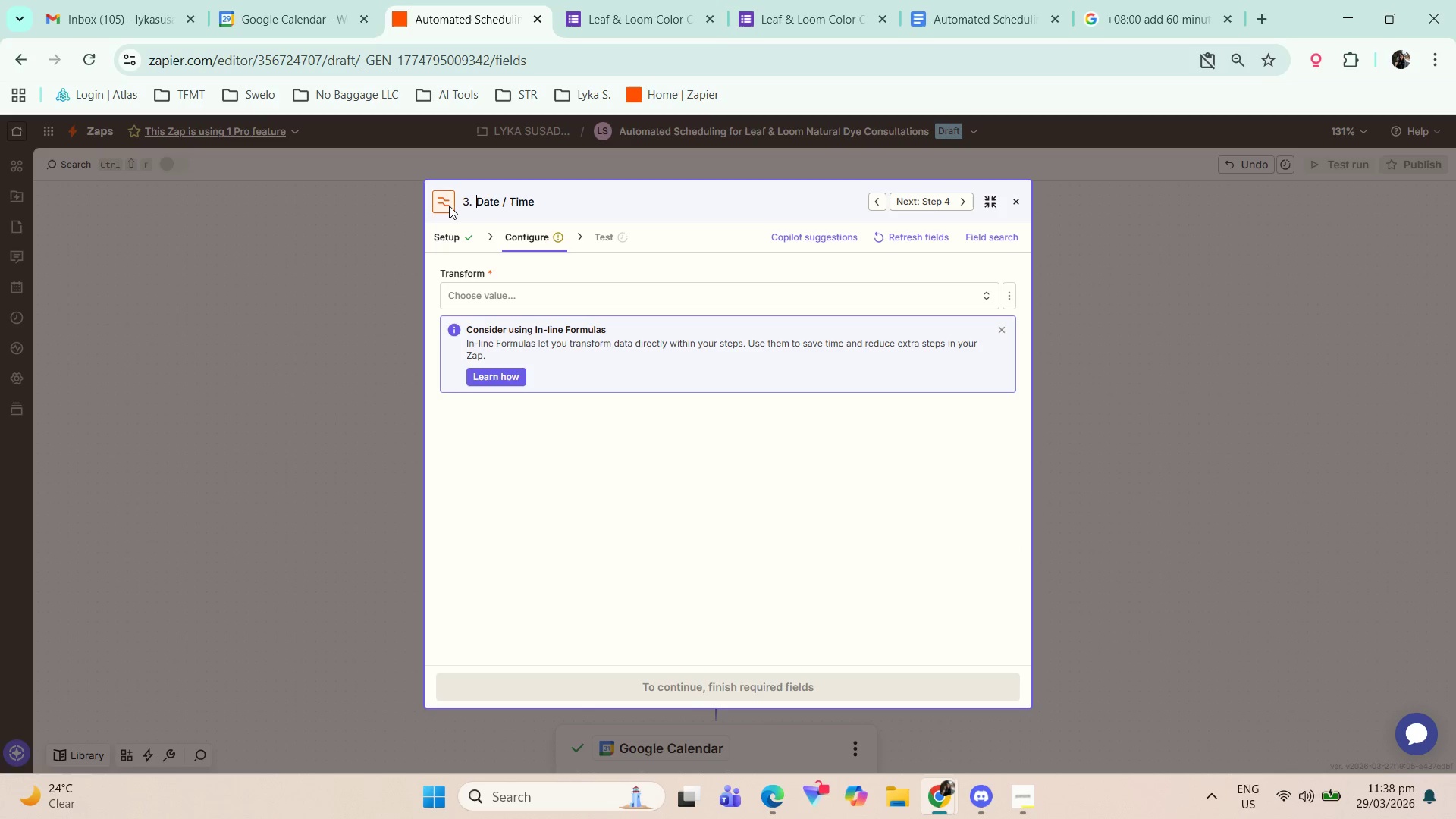 
left_click([857, 580])
 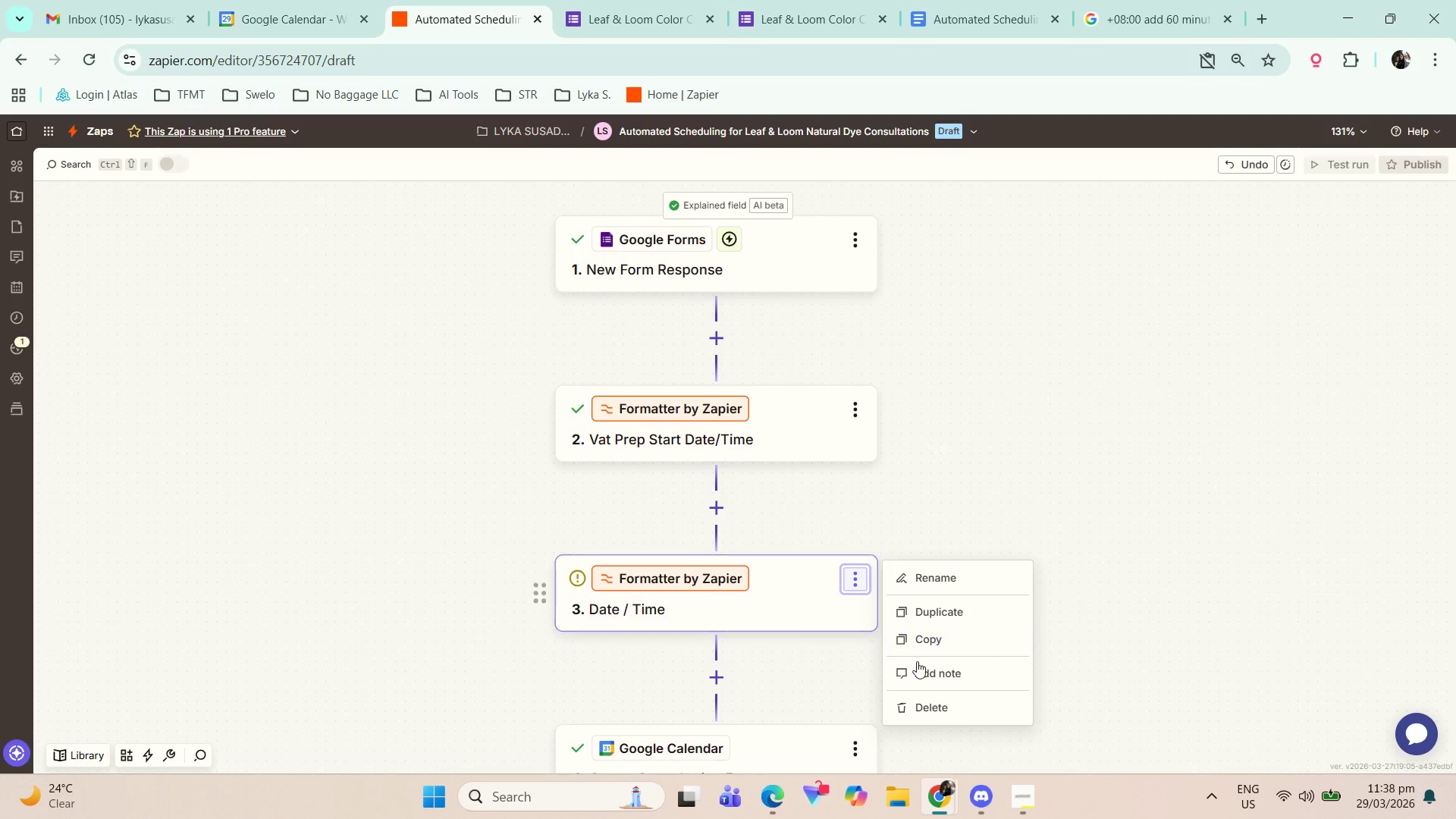 
left_click([952, 705])
 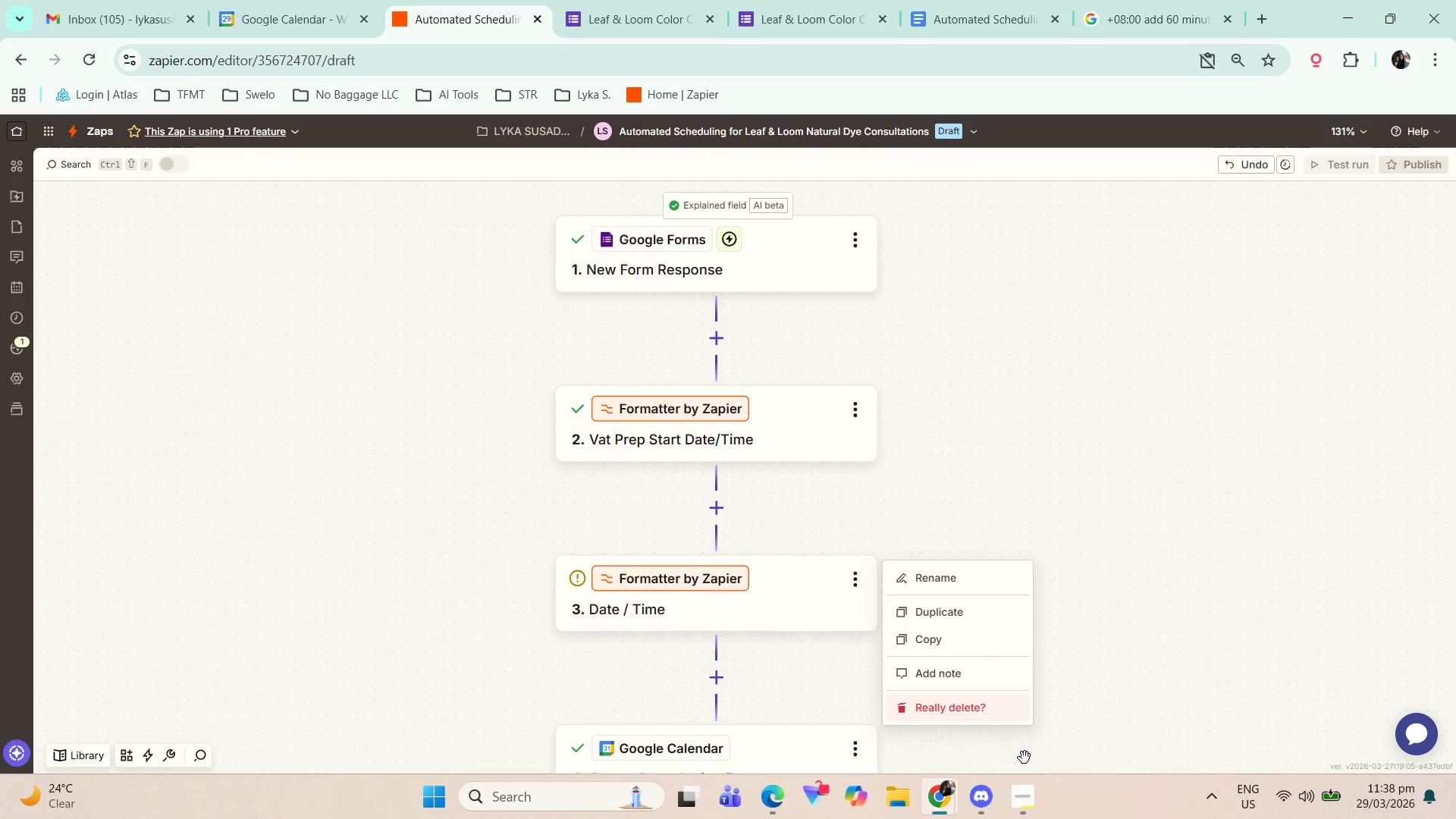 
left_click([965, 709])
 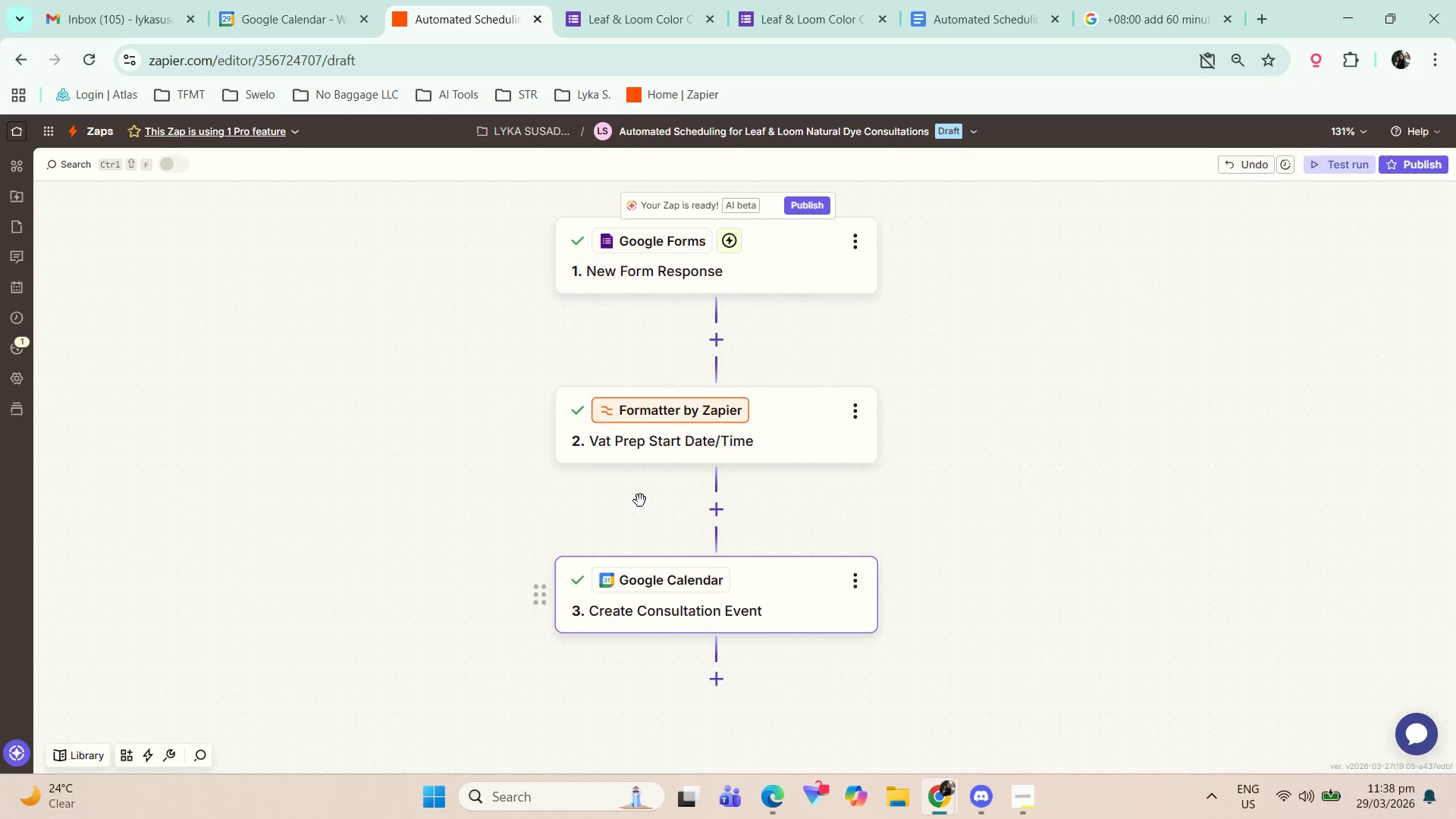 
left_click([767, 571])
 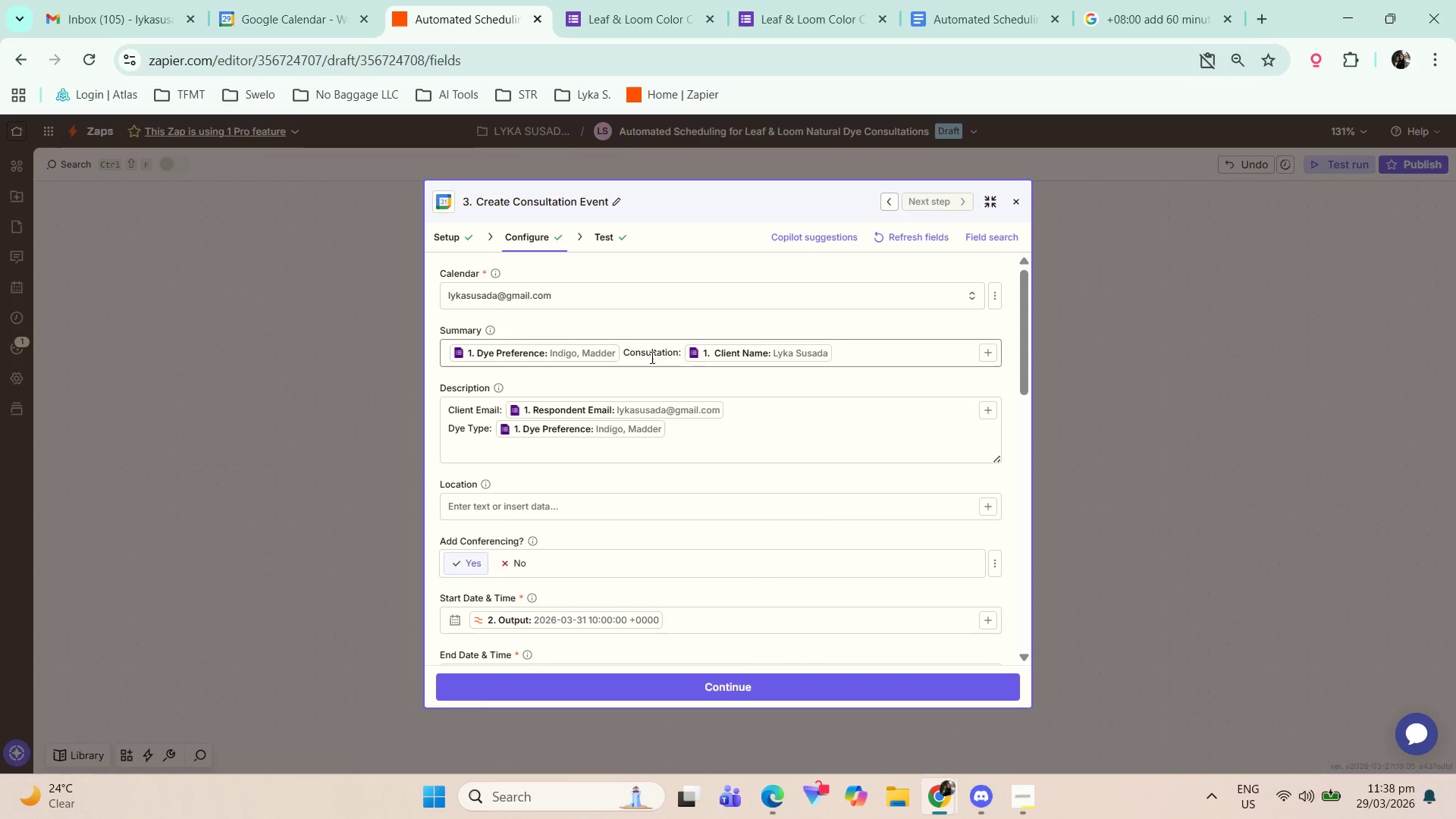 
scroll: coordinate [606, 403], scroll_direction: down, amount: 2.0
 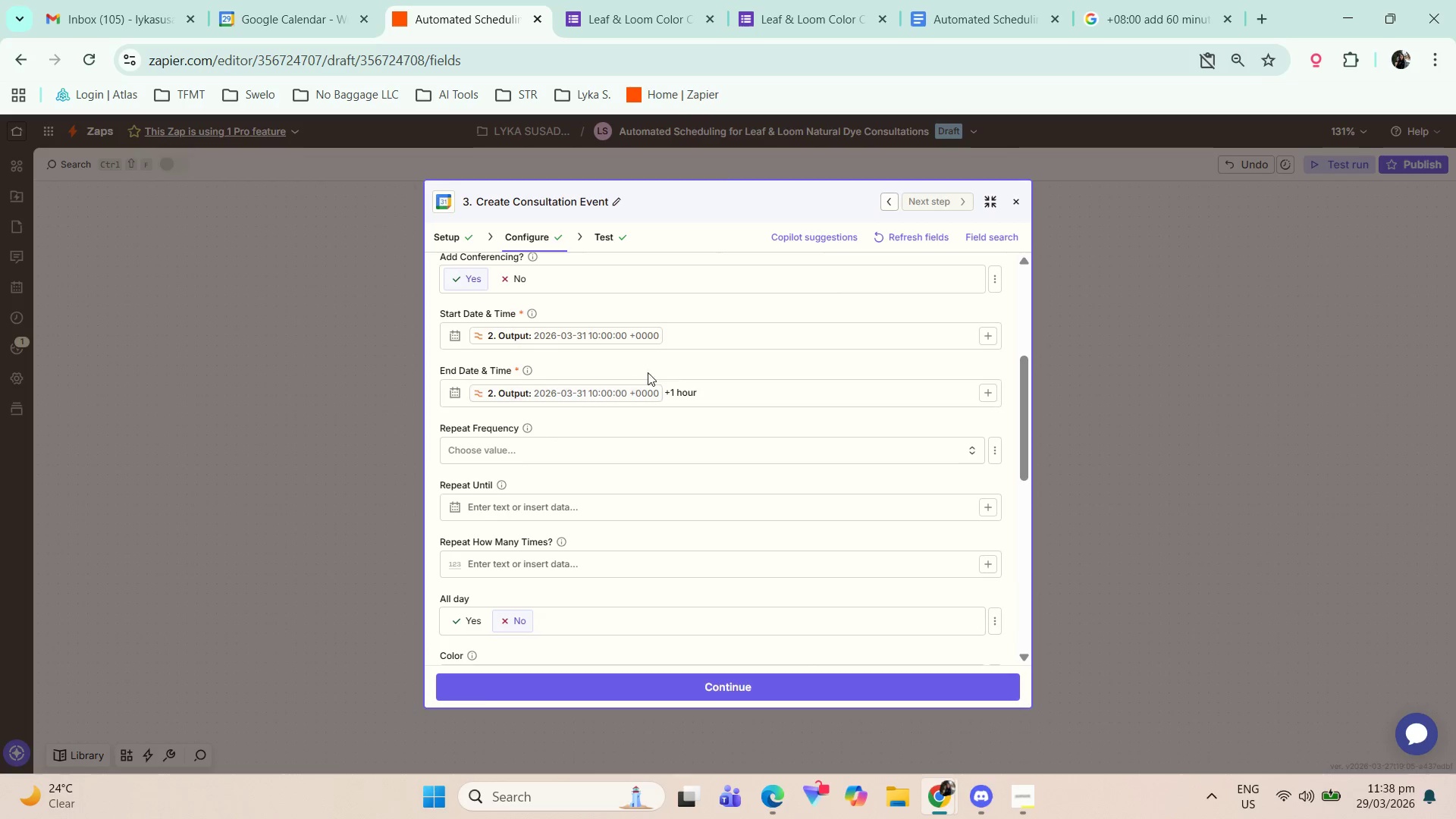 
left_click([690, 331])
 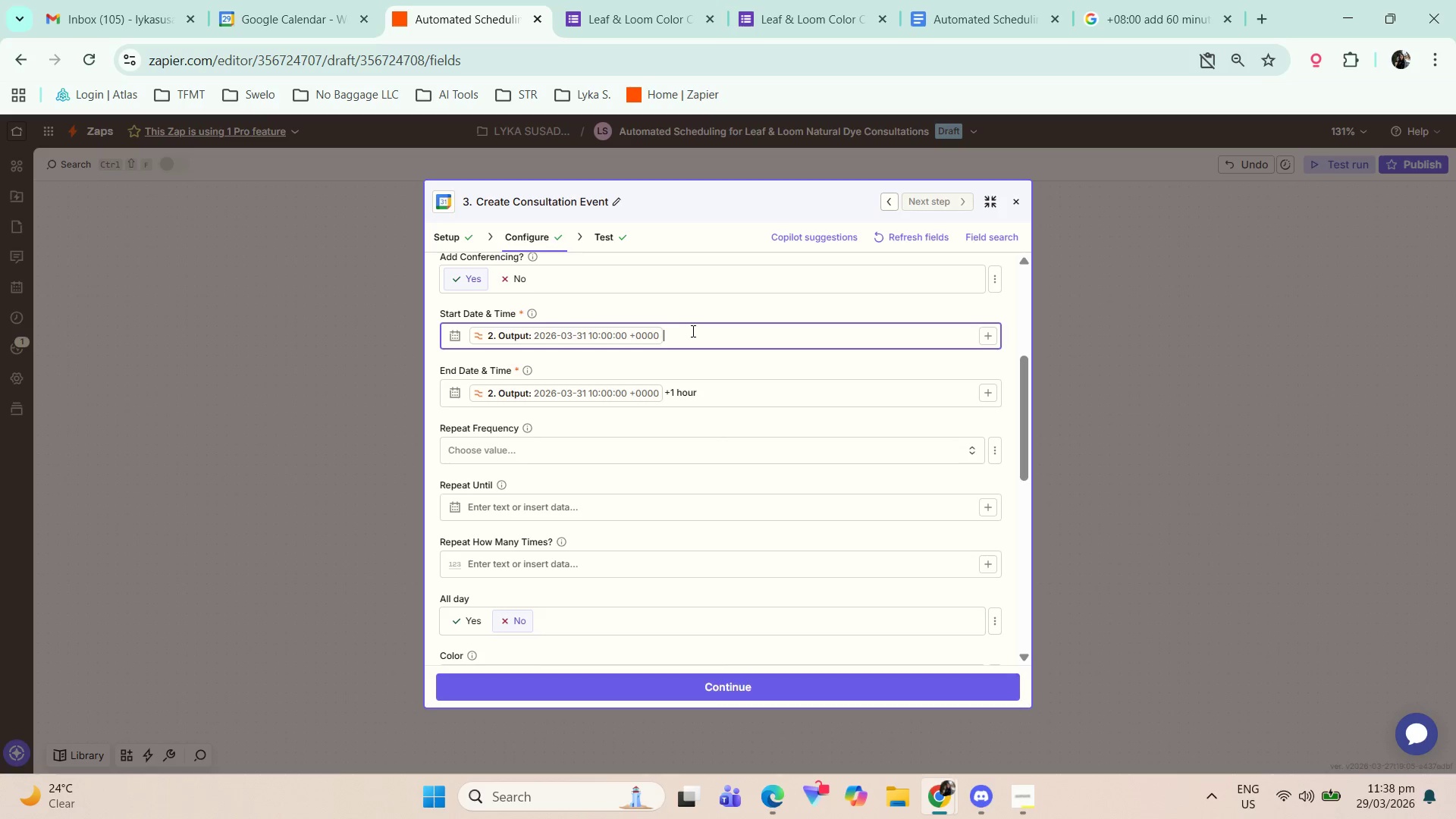 
key(Backspace)
 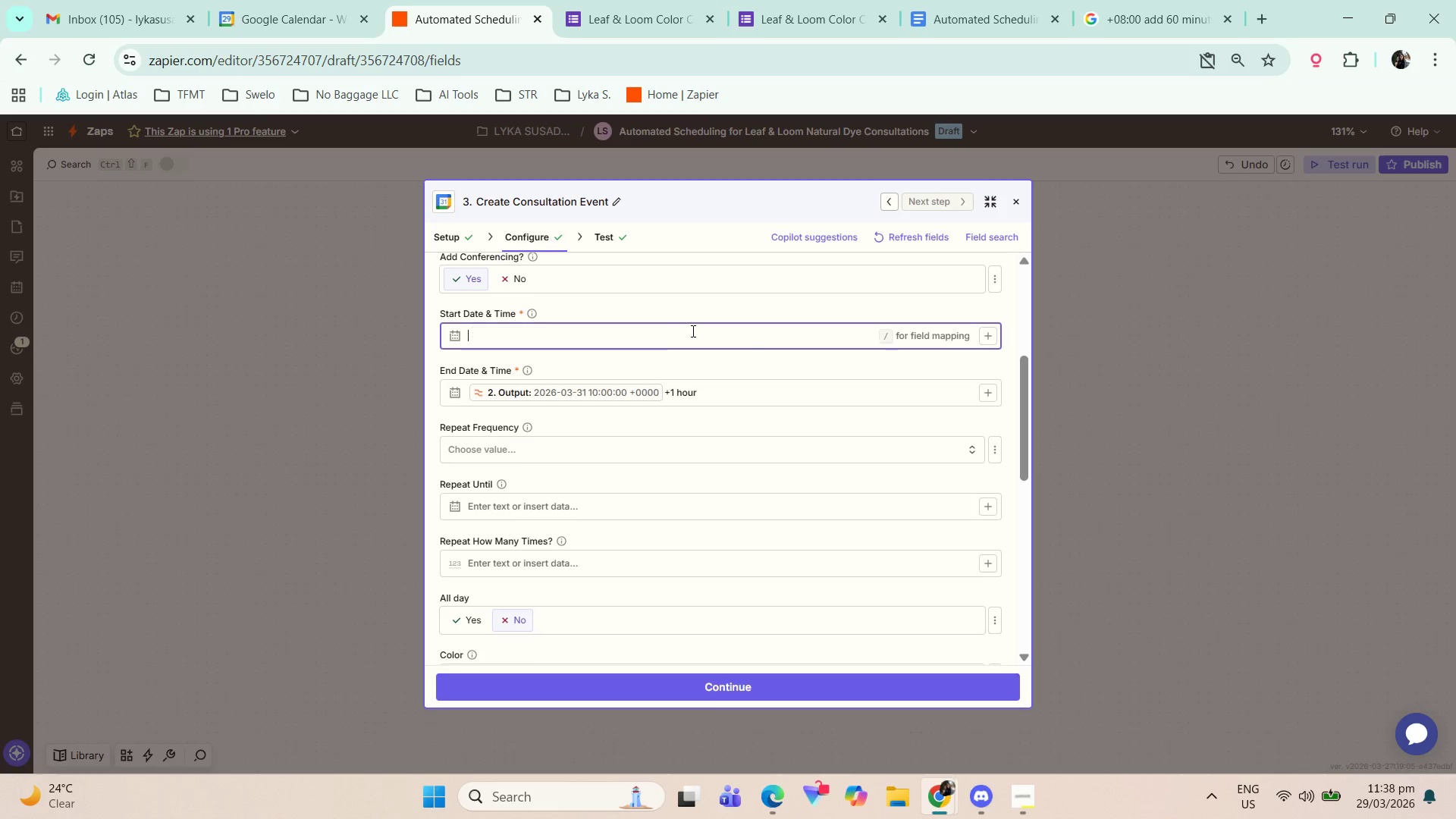 
key(Backspace)
 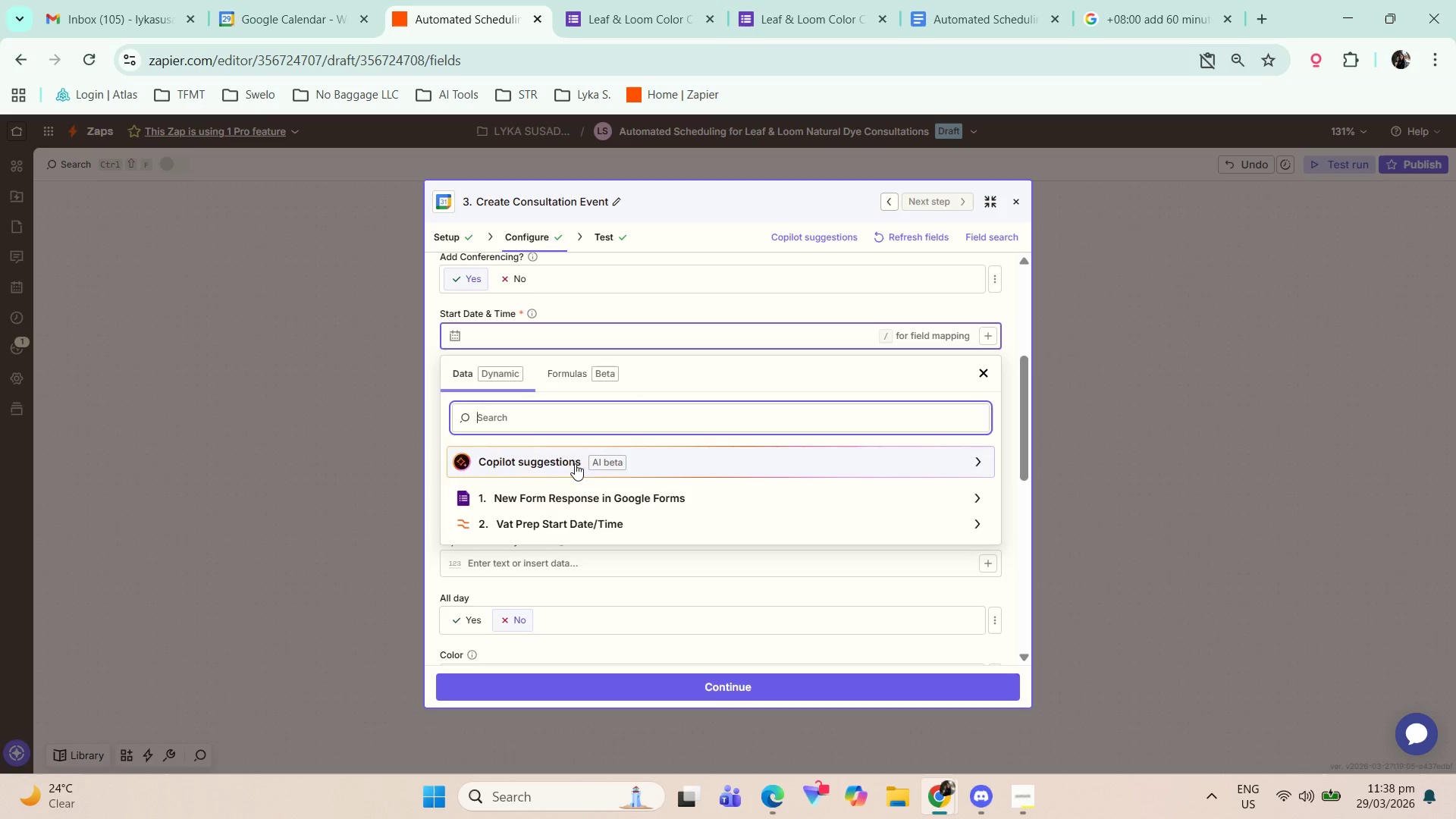 
left_click([592, 524])
 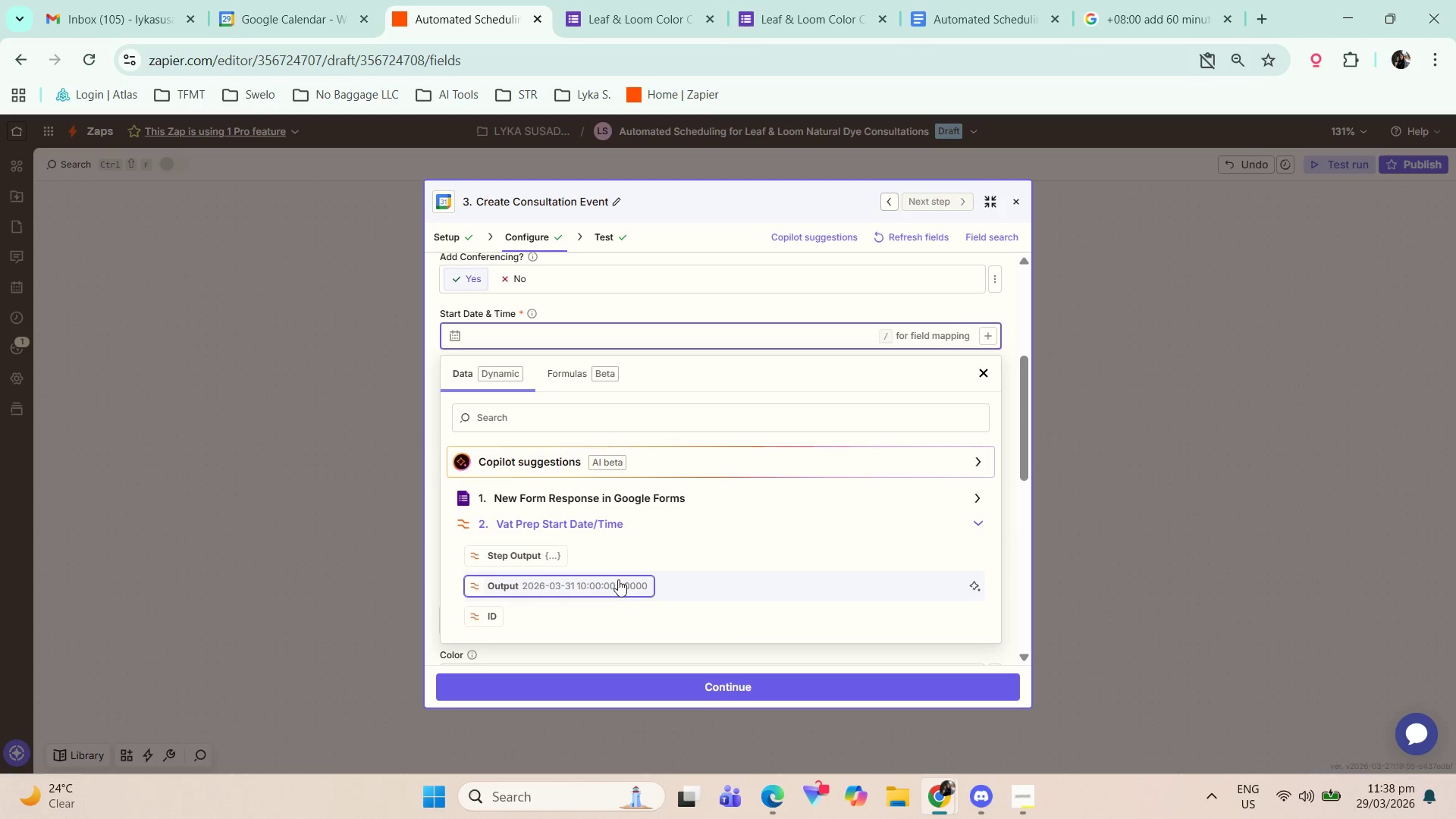 
left_click([613, 582])
 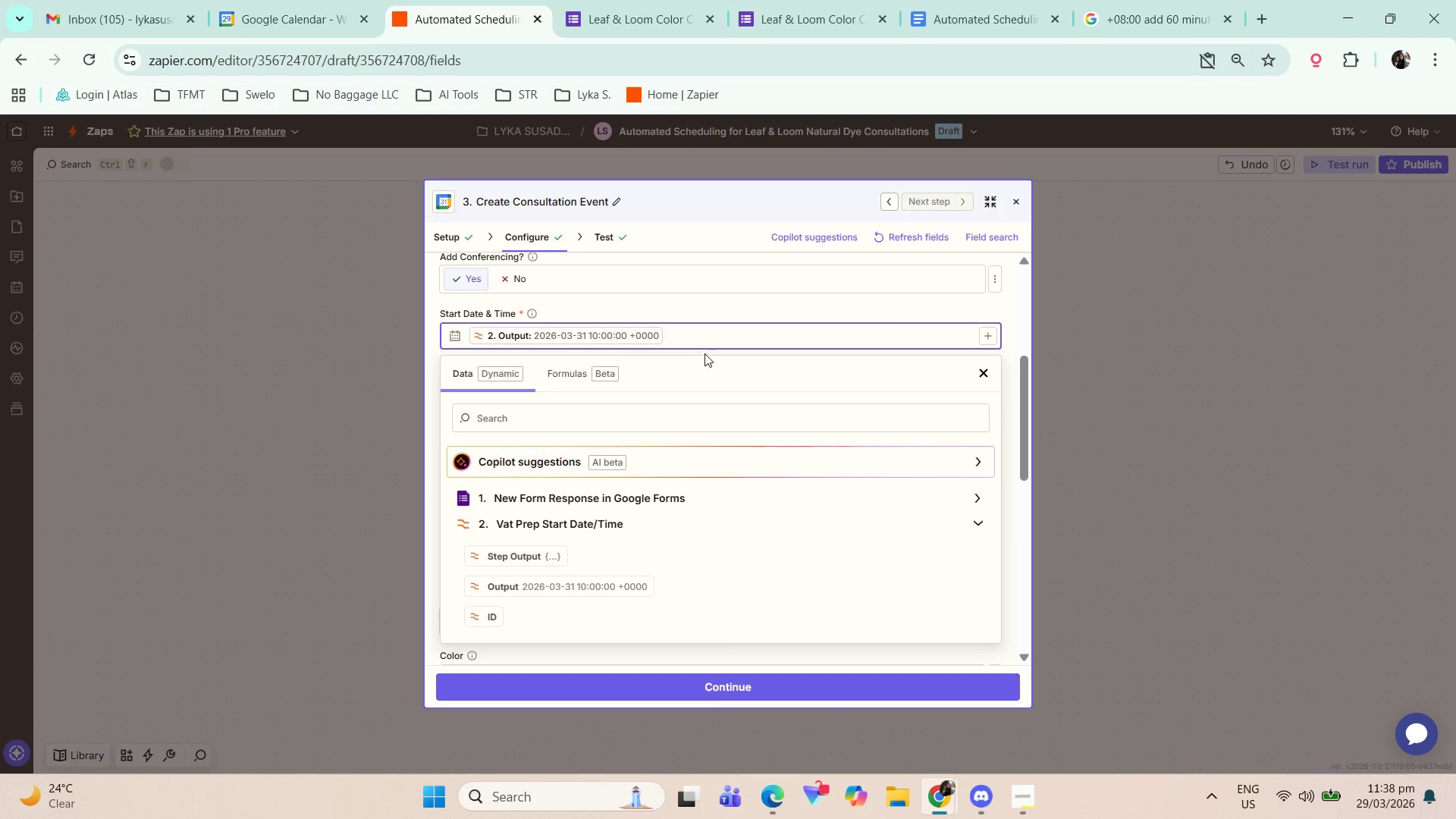 
left_click([728, 303])
 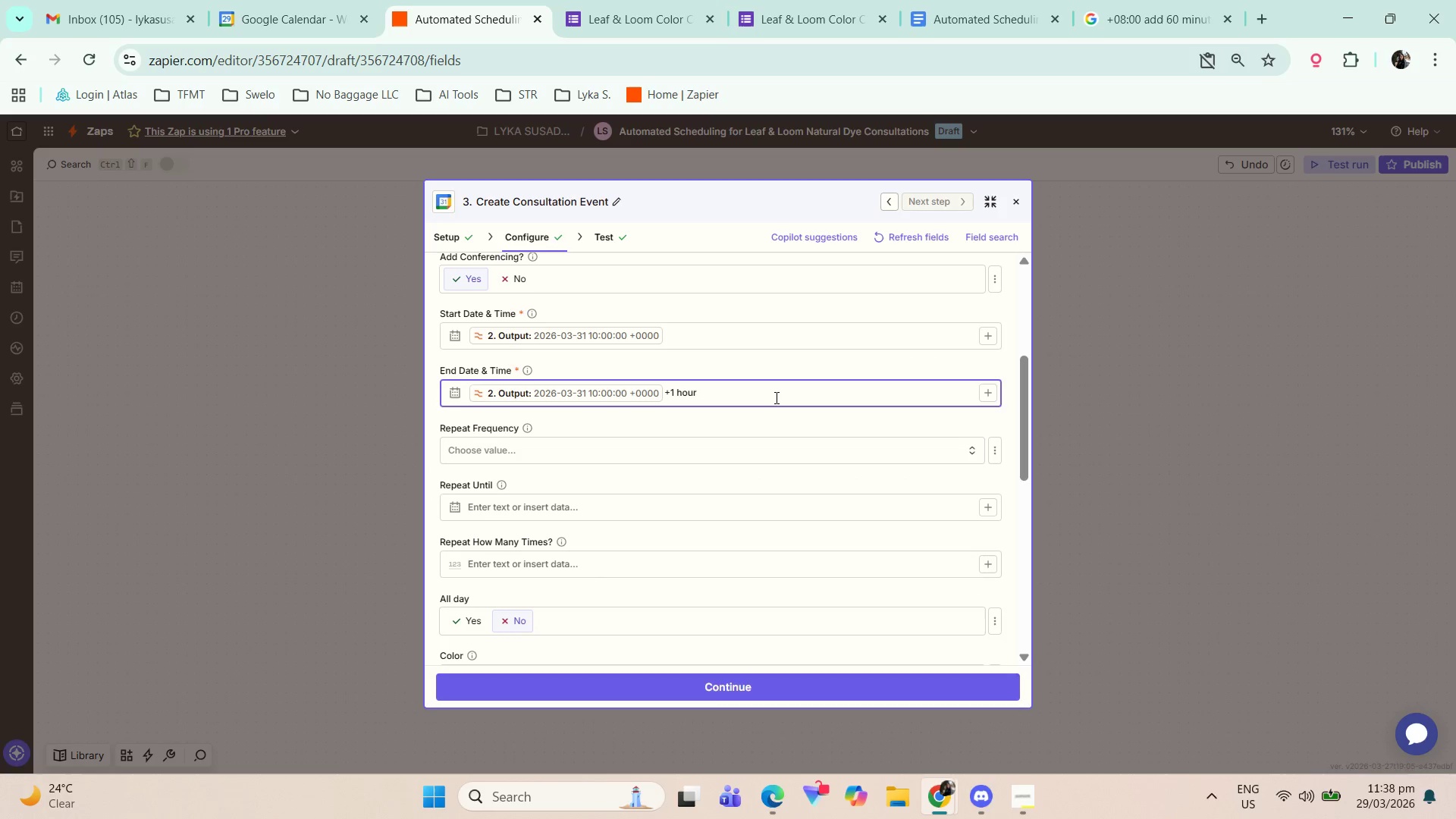 
left_click([704, 329])
 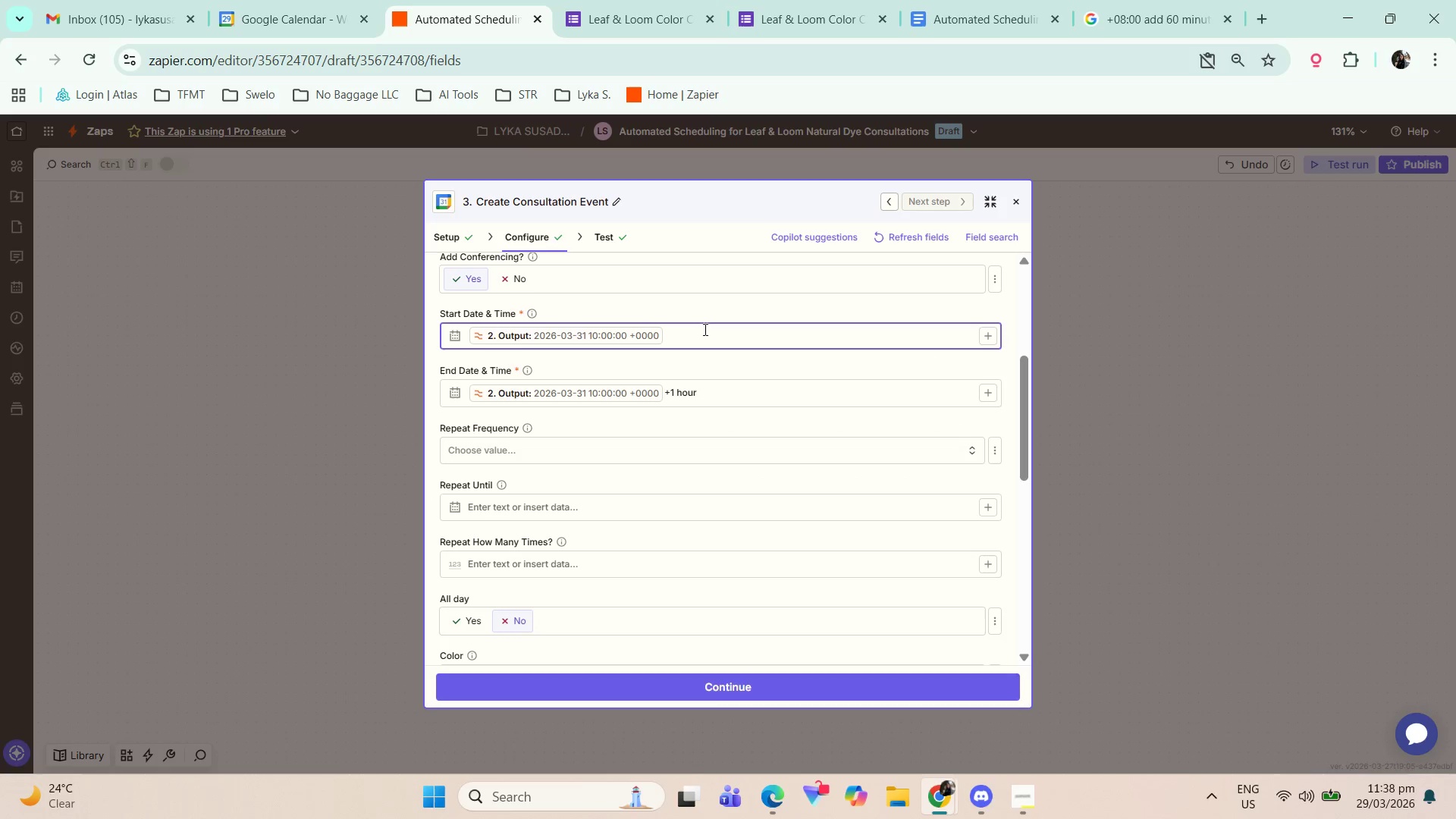 
type(+30 minutes)
 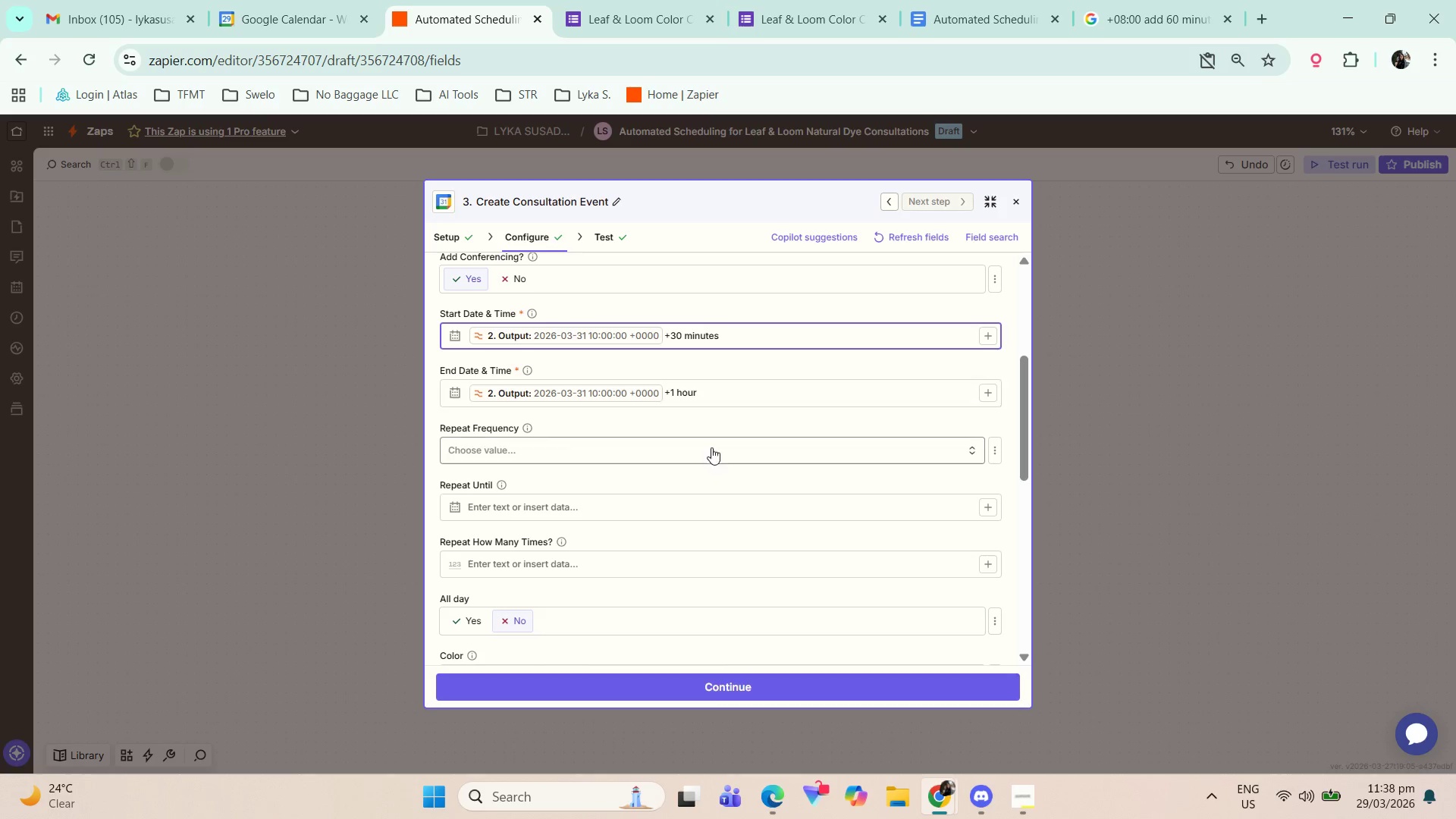 
left_click([715, 390])
 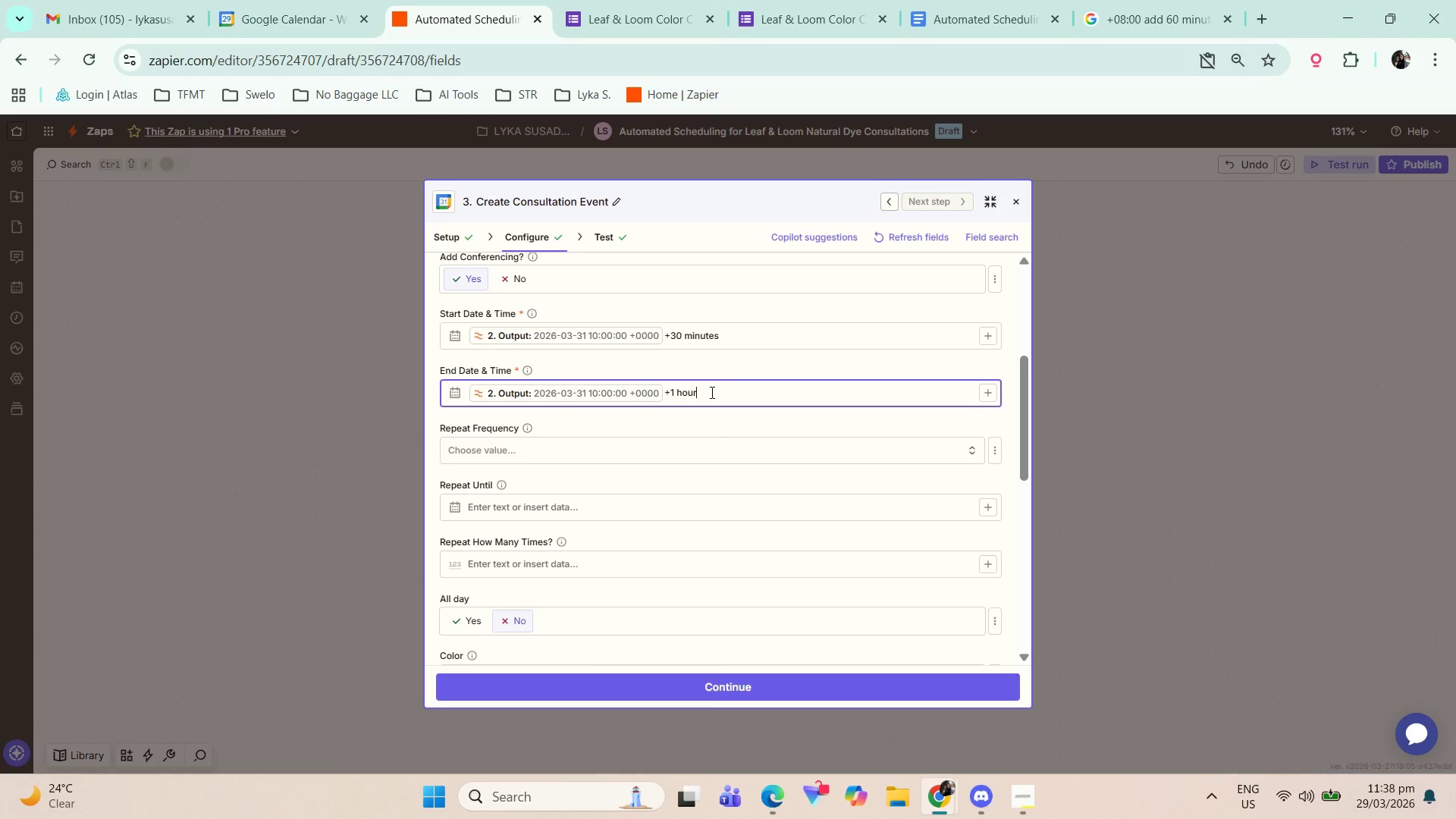 
key(Backspace)
key(Backspace)
key(Backspace)
key(Backspace)
key(Backspace)
key(Backspace)
type(60)
key(Backspace)
key(Backspace)
type(90 ,)
key(Backspace)
type(minutes)
 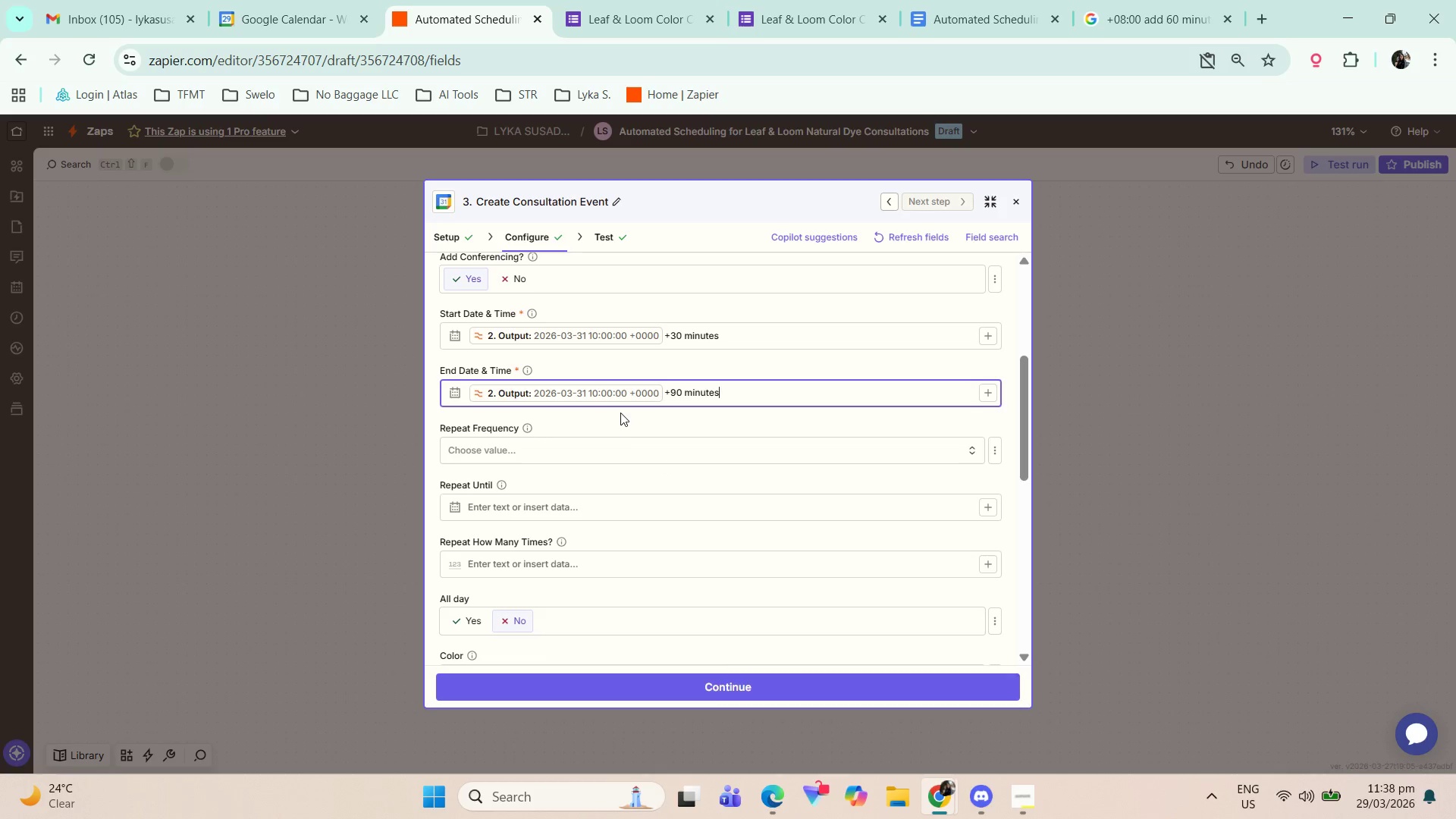 
left_click([676, 682])
 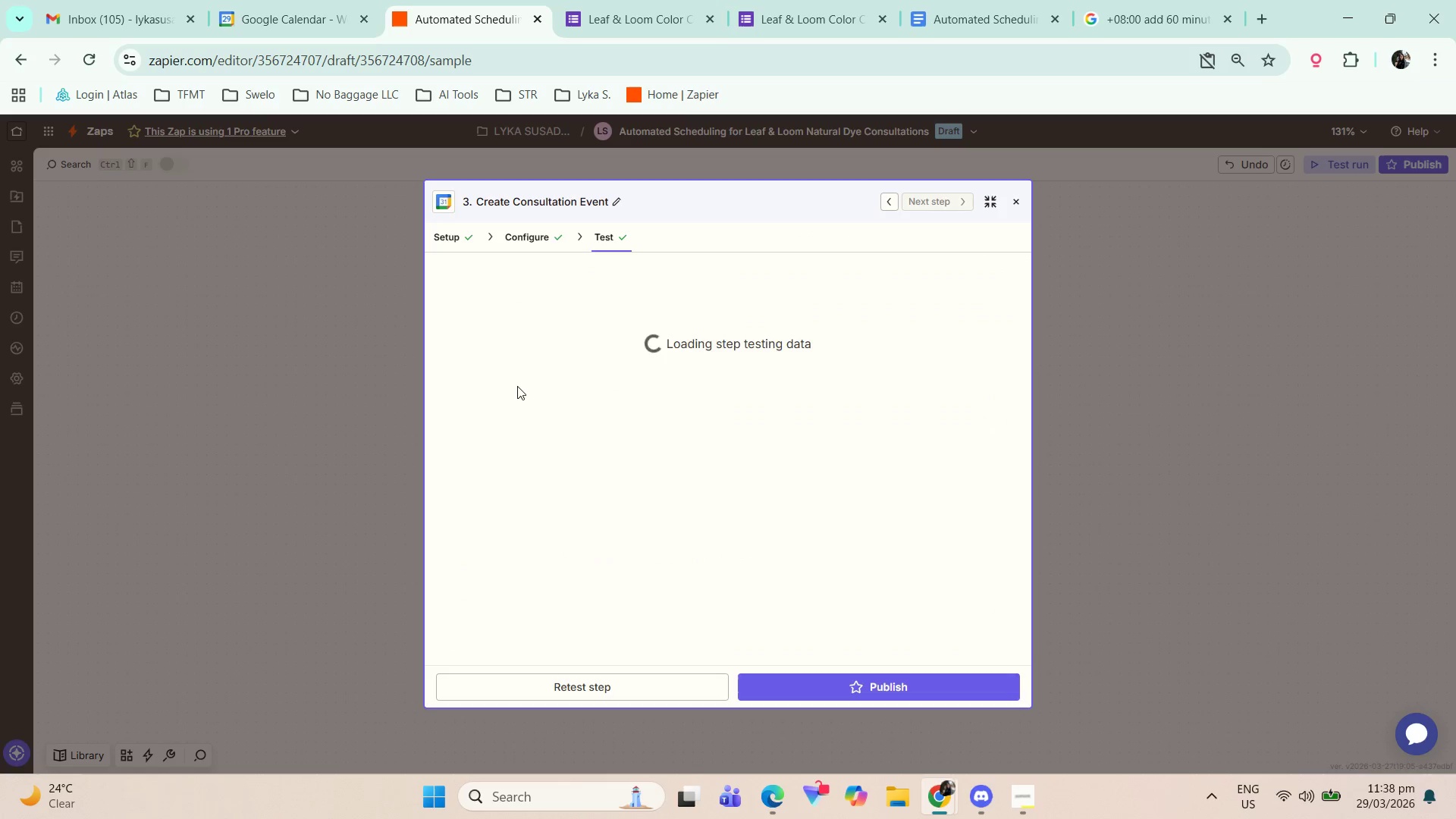 
scroll: coordinate [628, 546], scroll_direction: down, amount: 2.0
 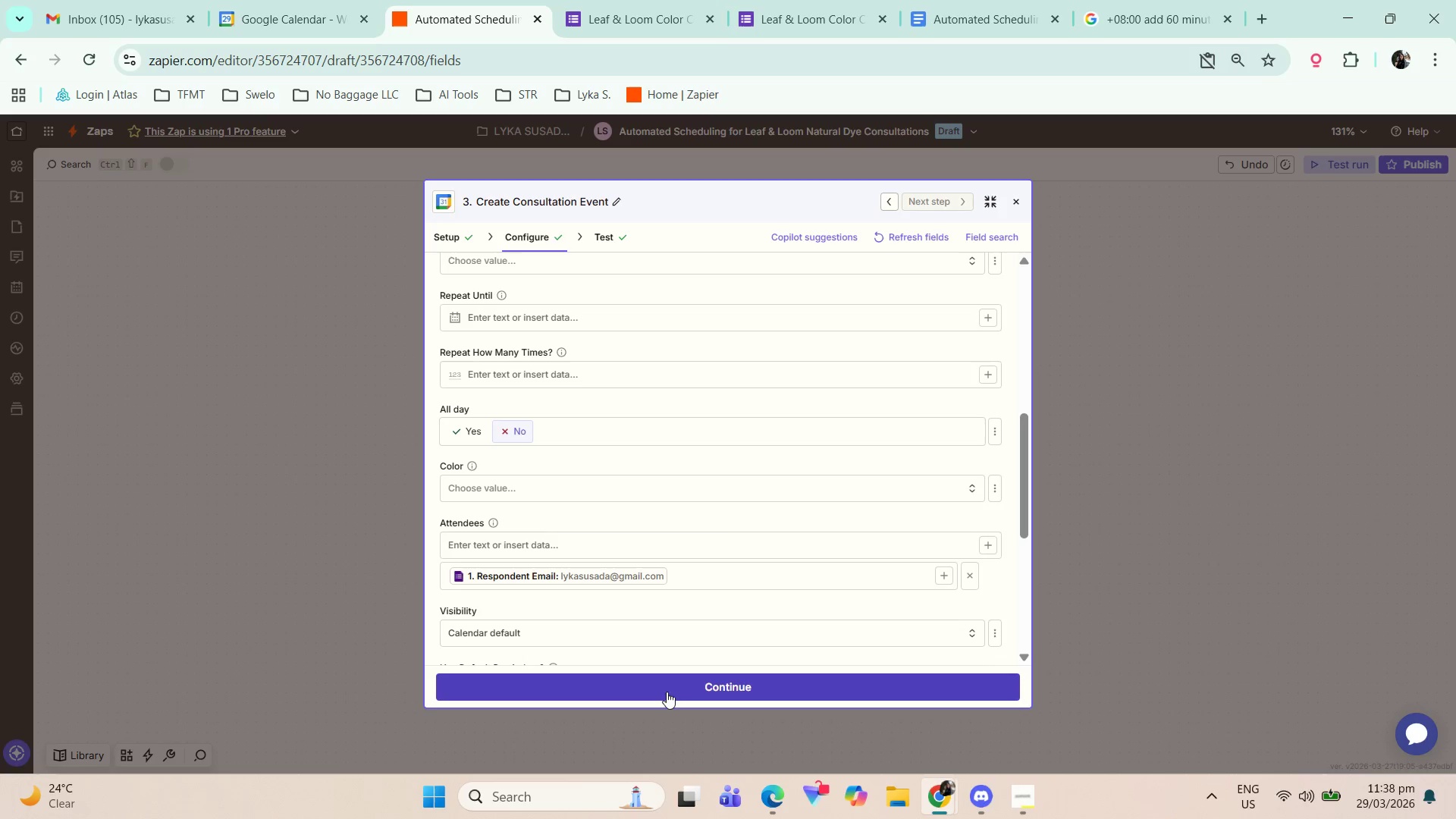 
left_click([474, 356])
 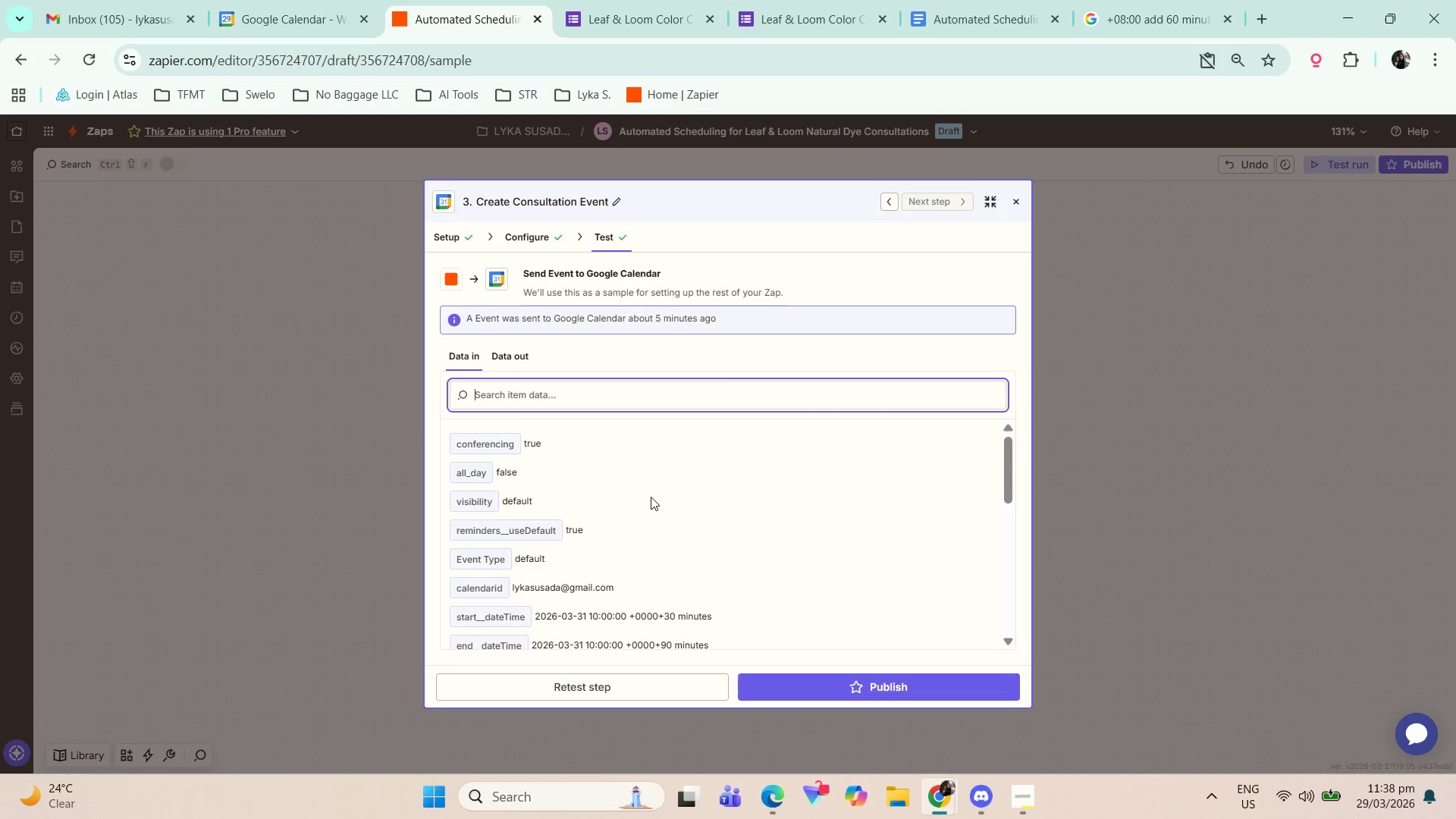 
scroll: coordinate [658, 494], scroll_direction: down, amount: 1.0
 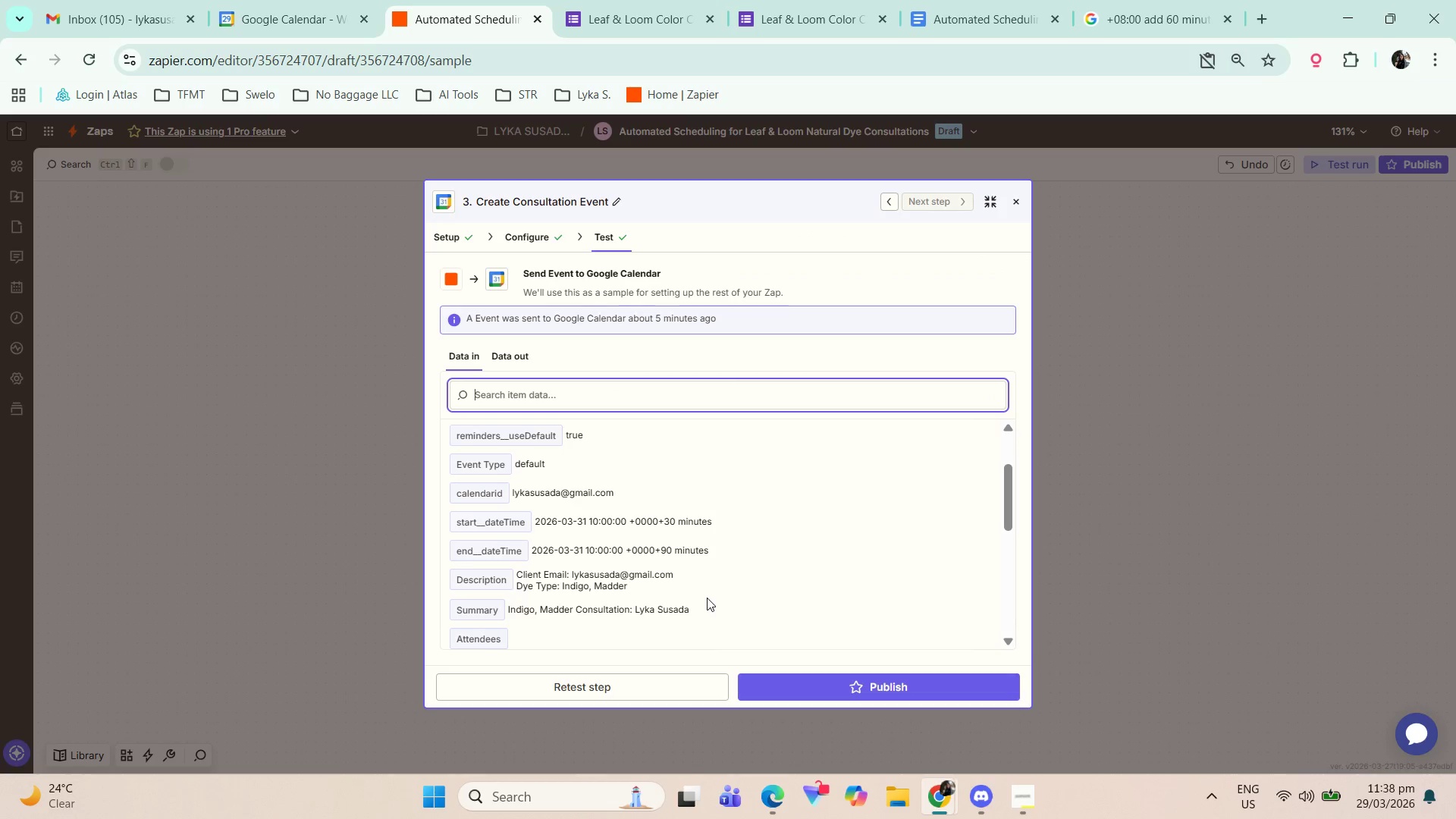 
wait(5.91)
 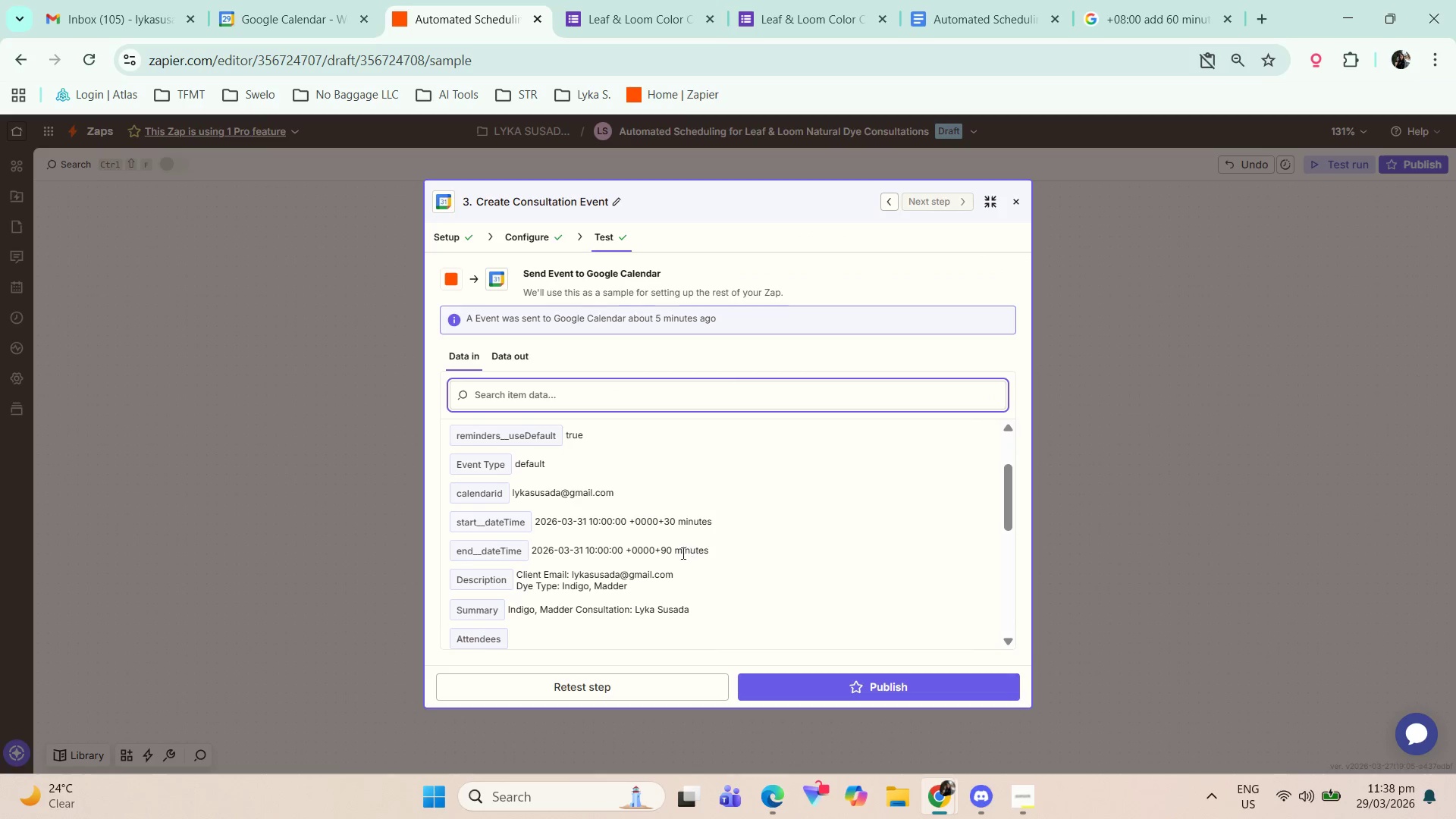 
left_click([497, 357])
 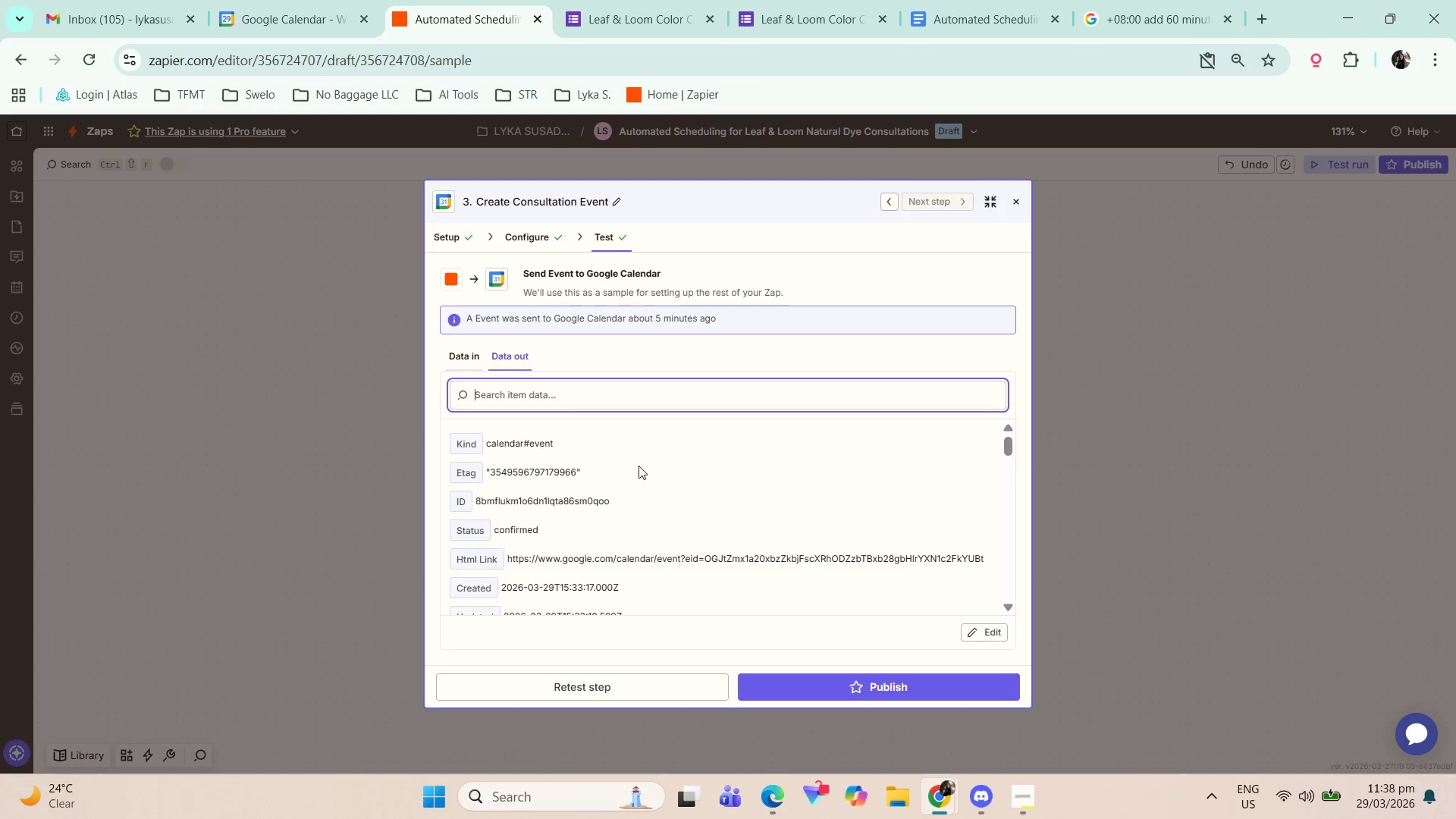 
scroll: coordinate [665, 518], scroll_direction: down, amount: 3.0
 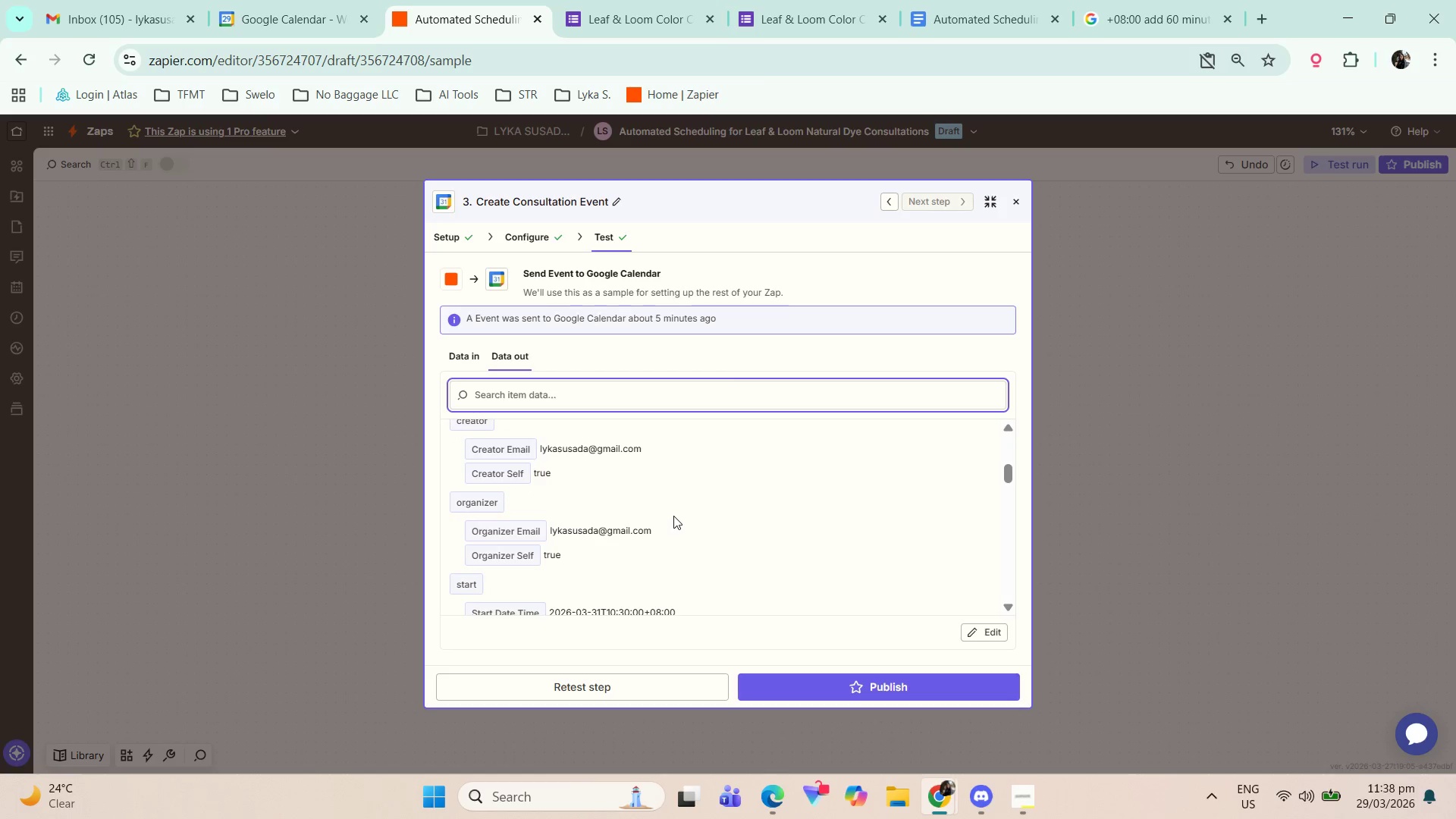 
scroll: coordinate [679, 519], scroll_direction: up, amount: 1.0
 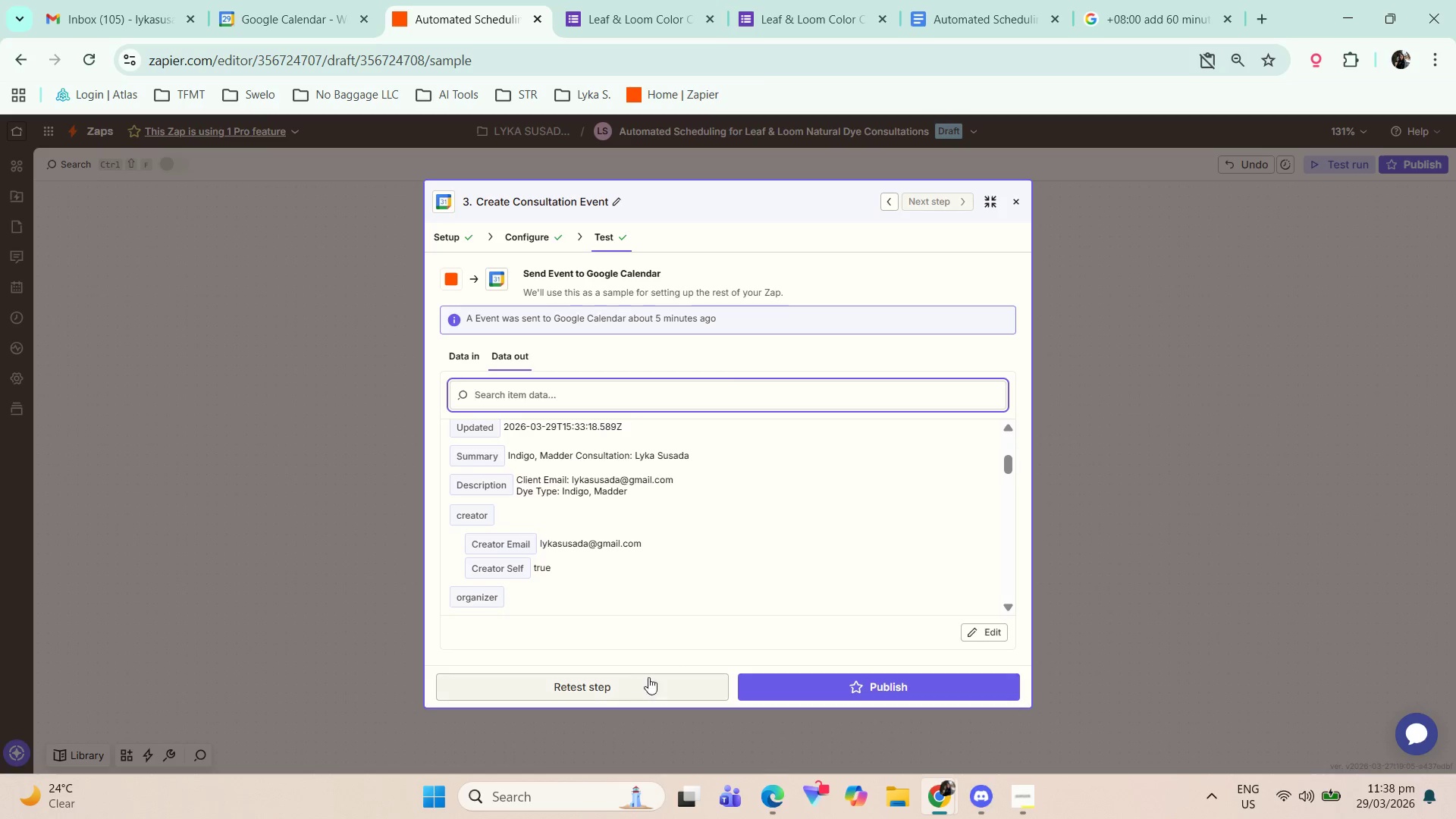 
left_click([643, 686])
 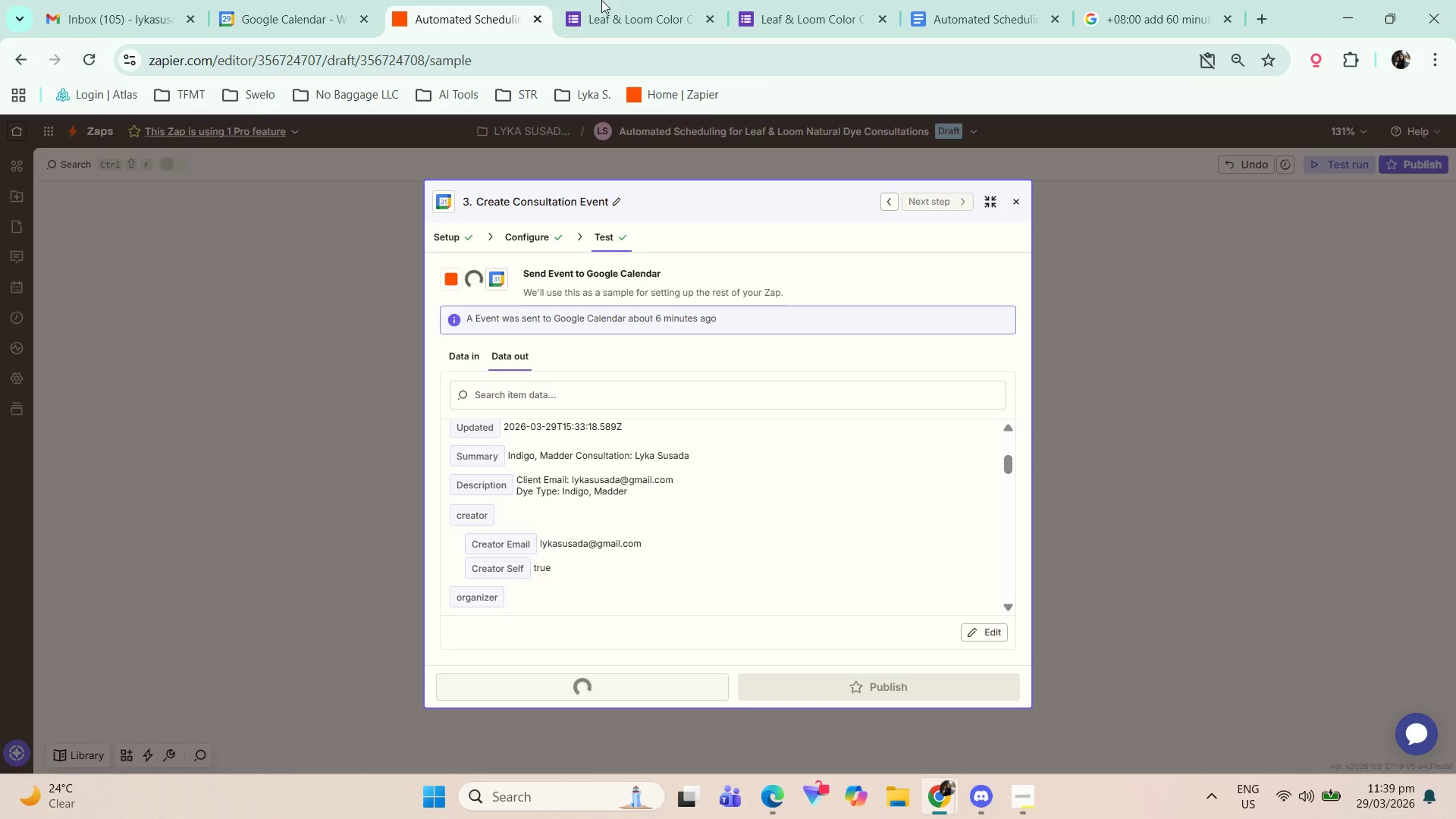 
left_click([355, 0])
 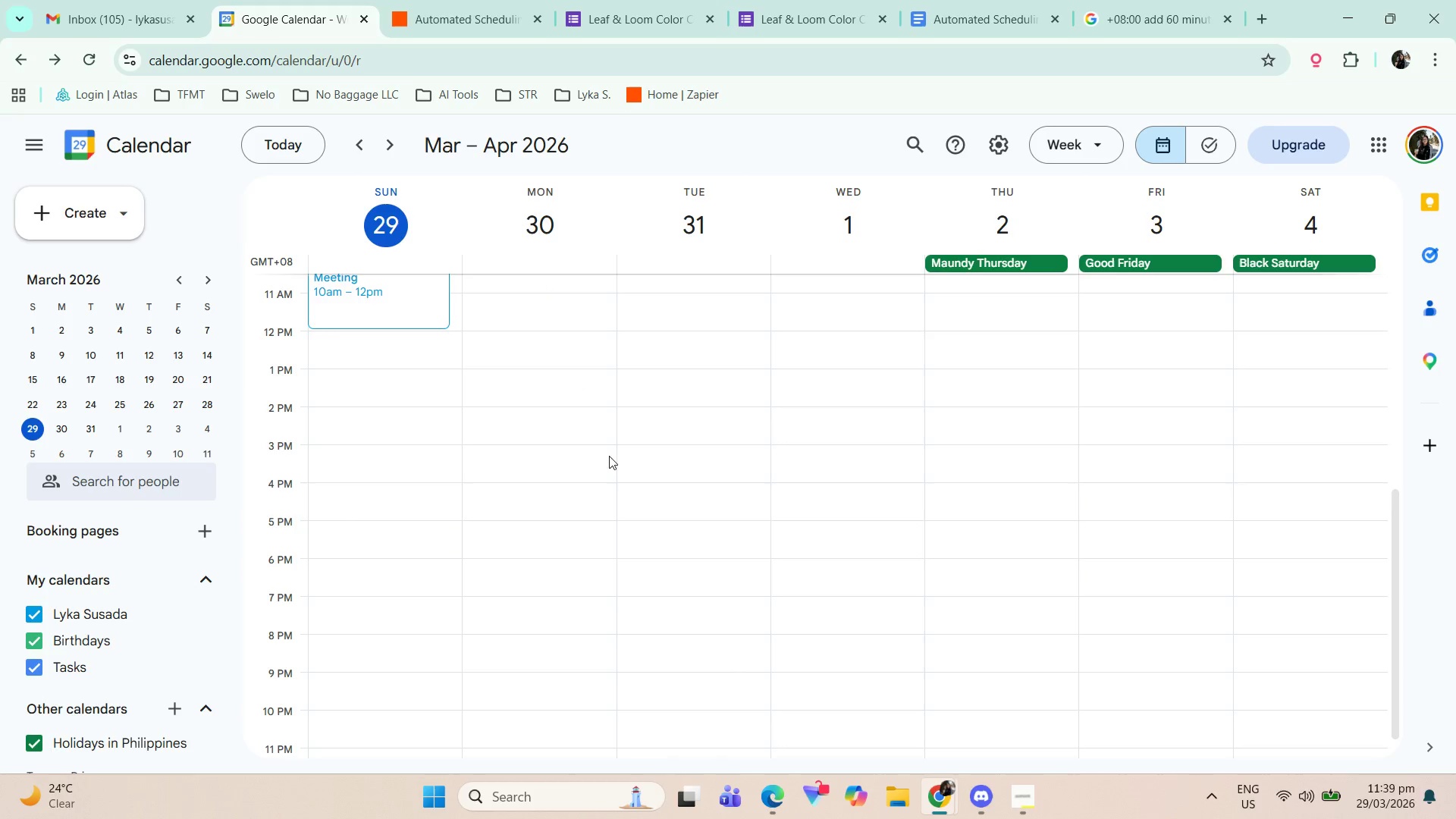 
scroll: coordinate [651, 500], scroll_direction: up, amount: 5.0
 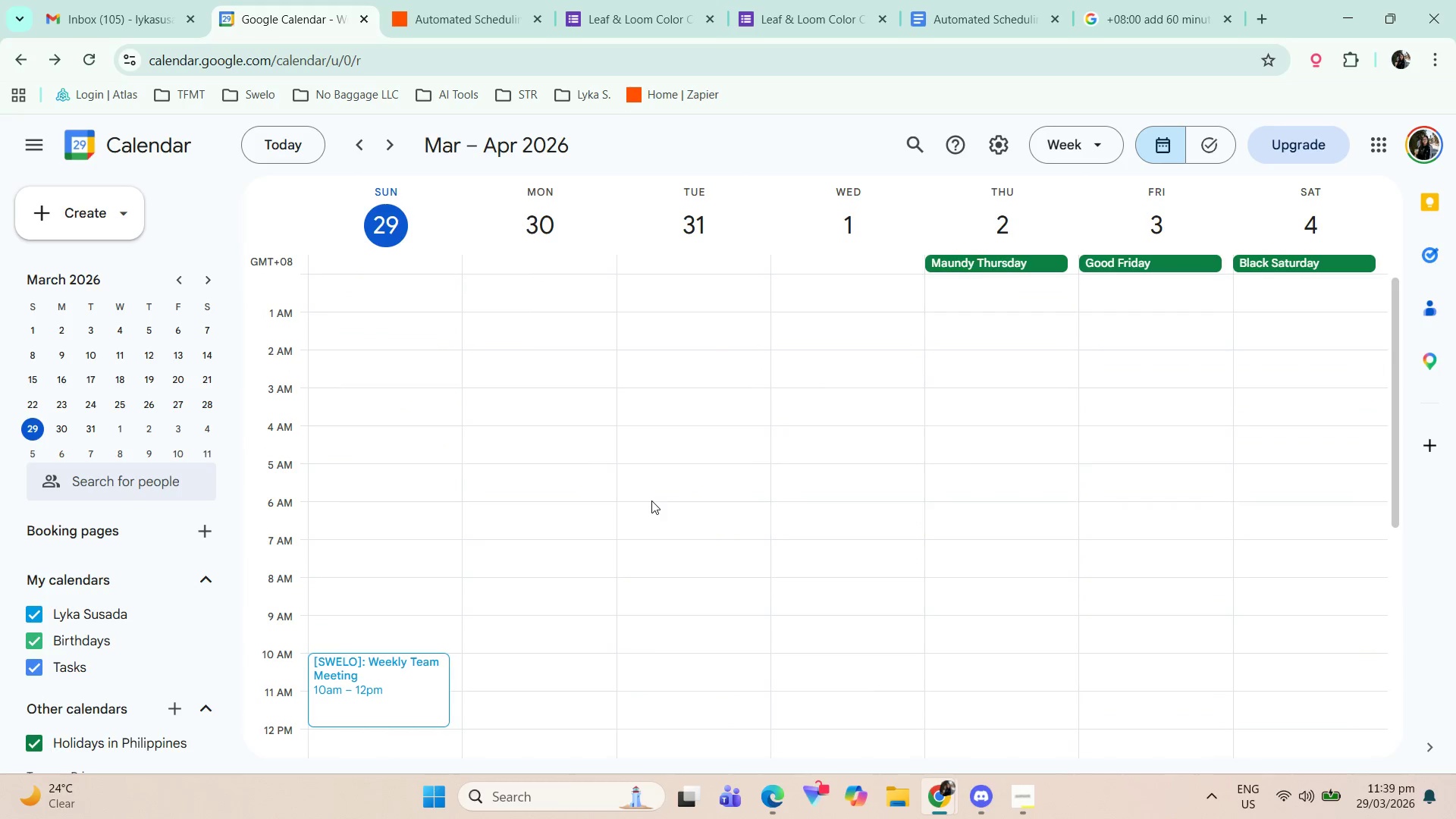 
scroll: coordinate [650, 538], scroll_direction: down, amount: 6.0
 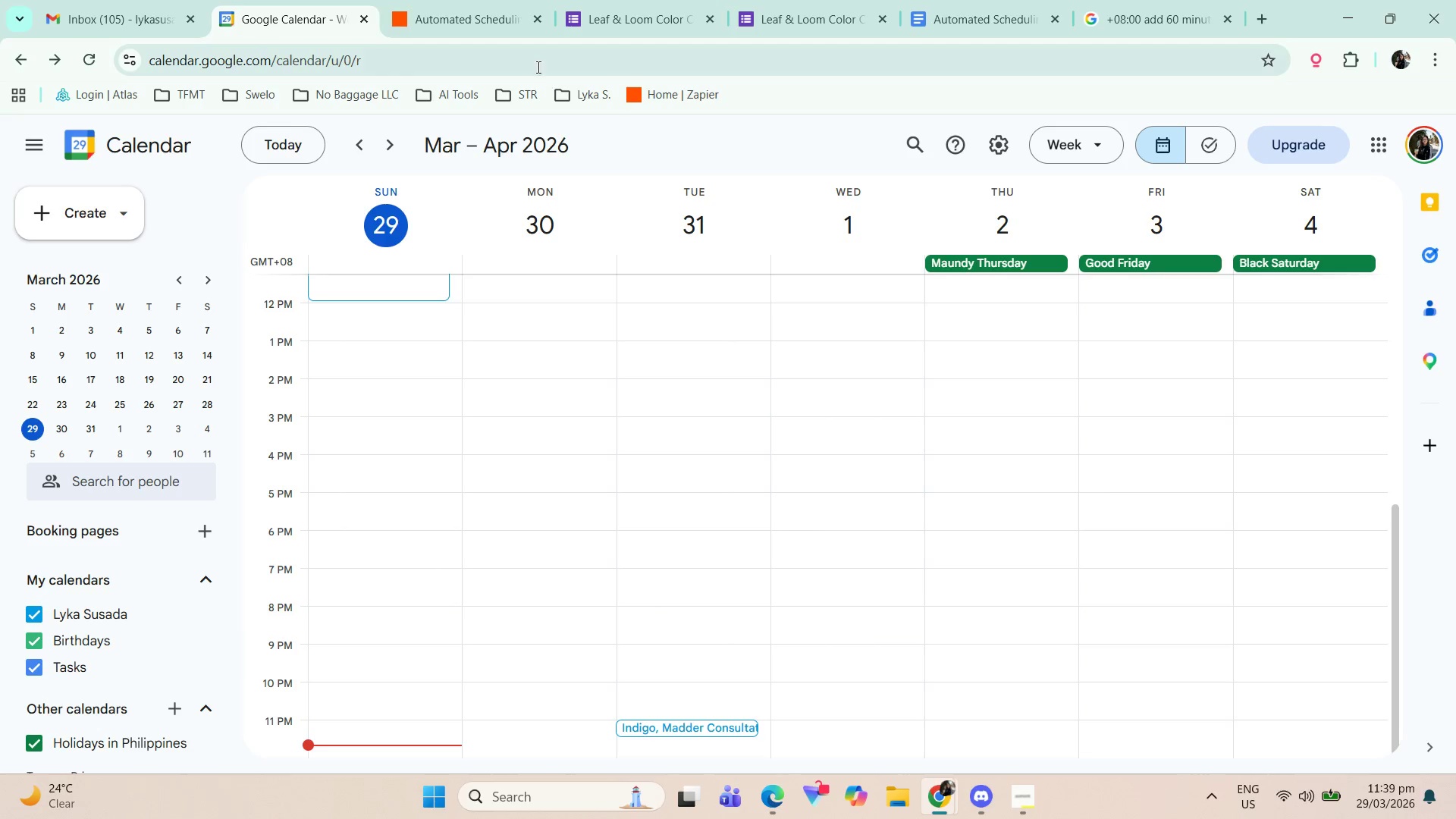 
left_click([704, 729])
 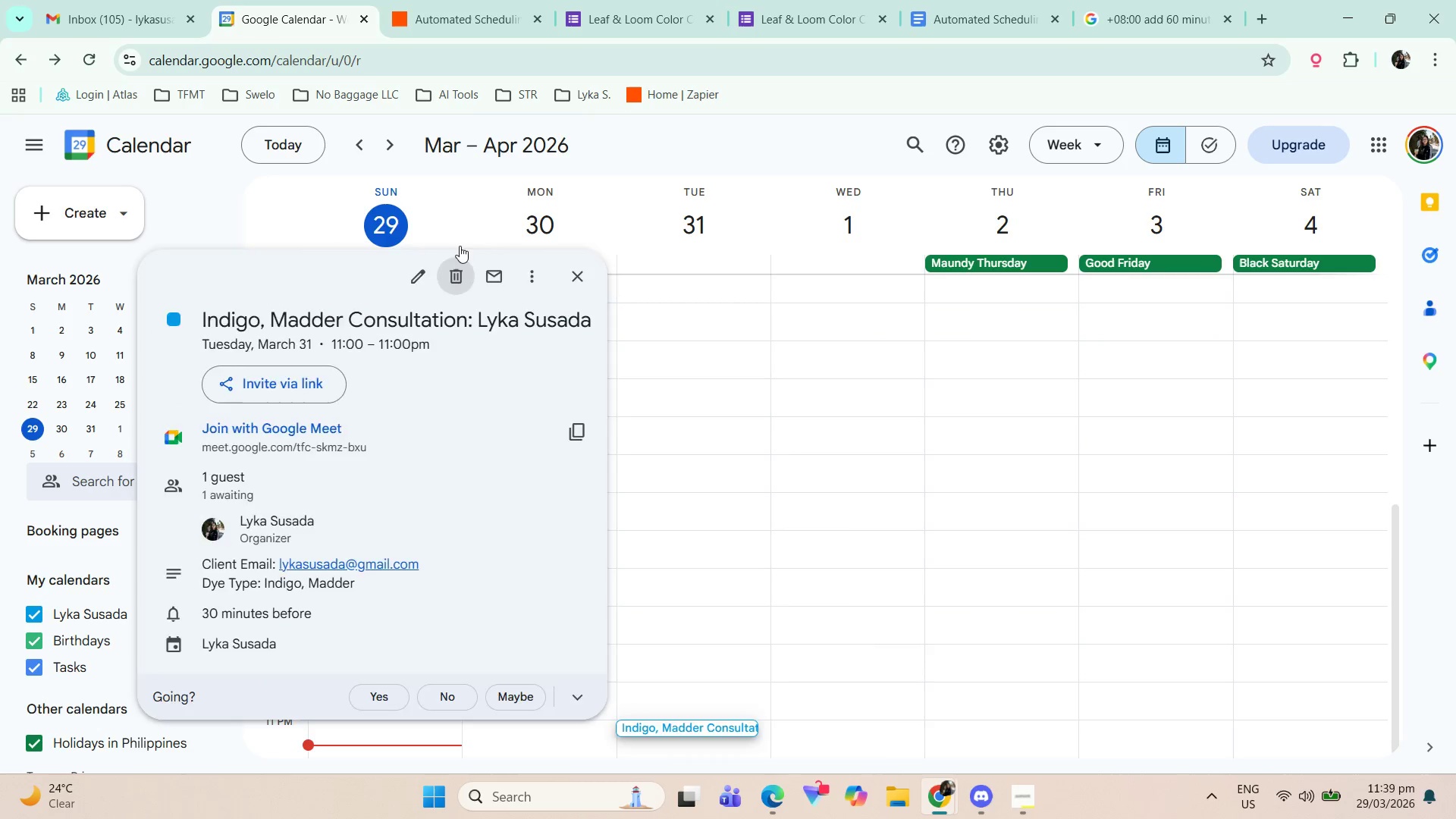 
left_click([472, 0])
 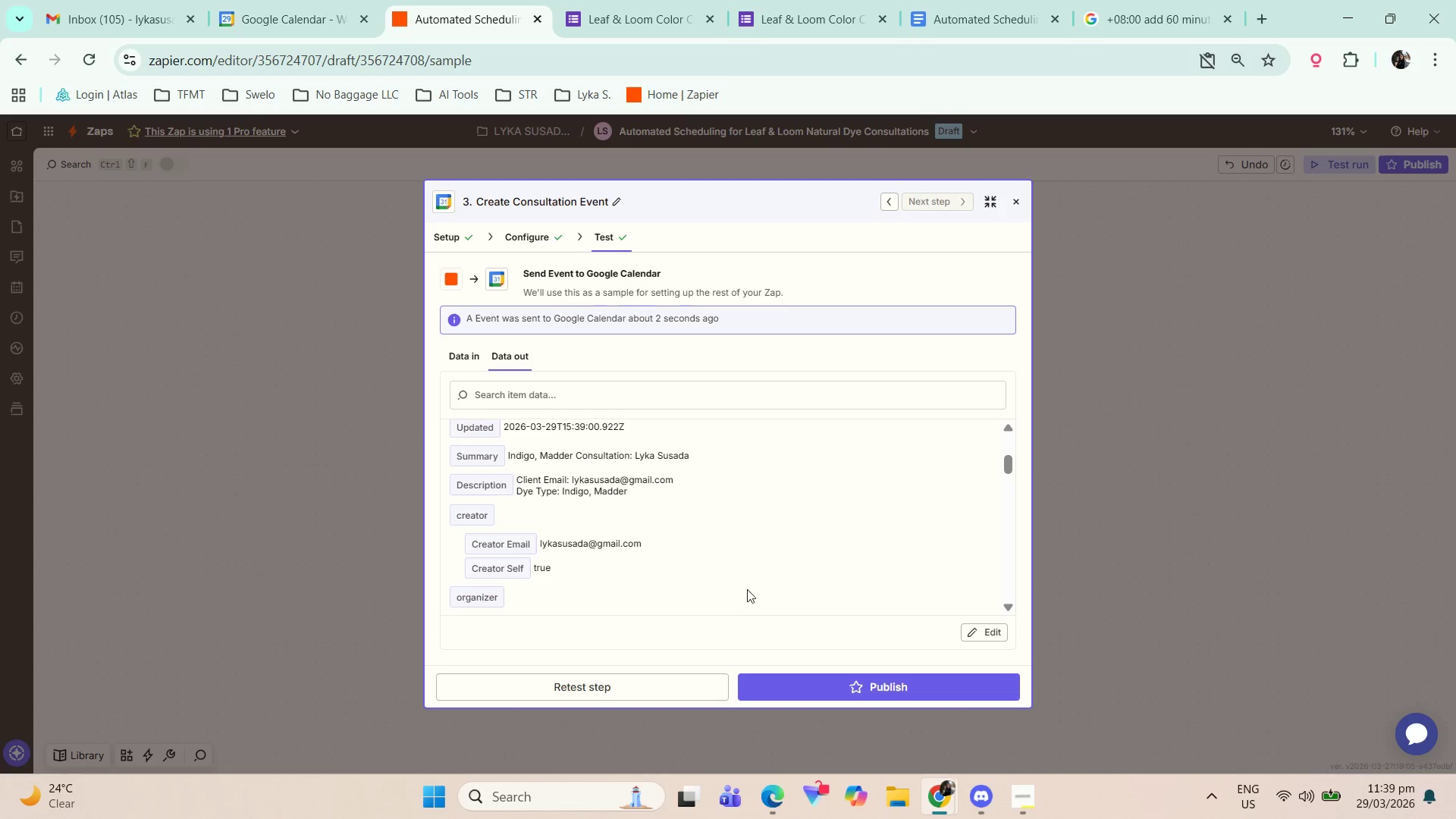 
scroll: coordinate [707, 612], scroll_direction: down, amount: 1.0
 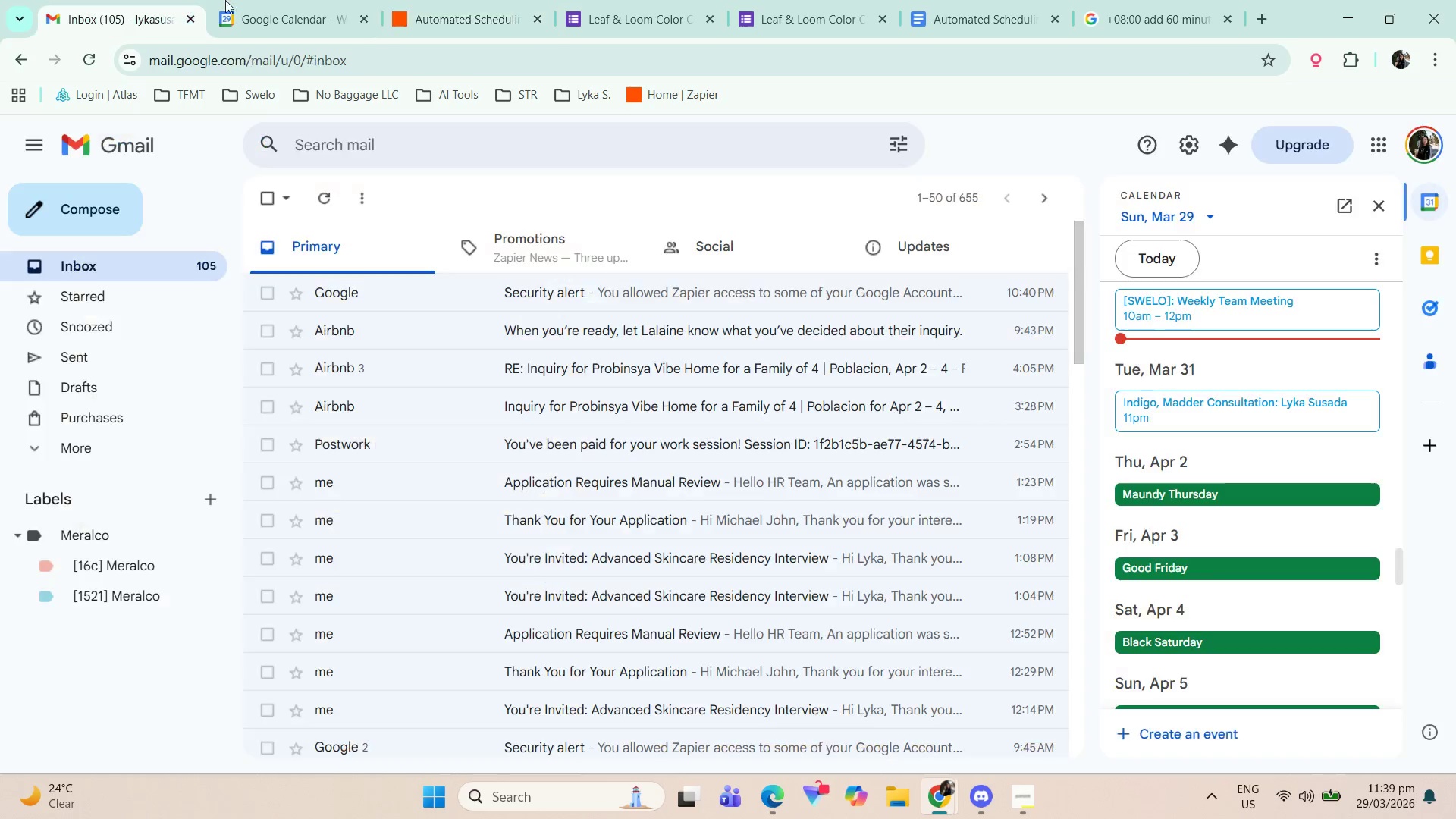 
double_click([360, 0])
 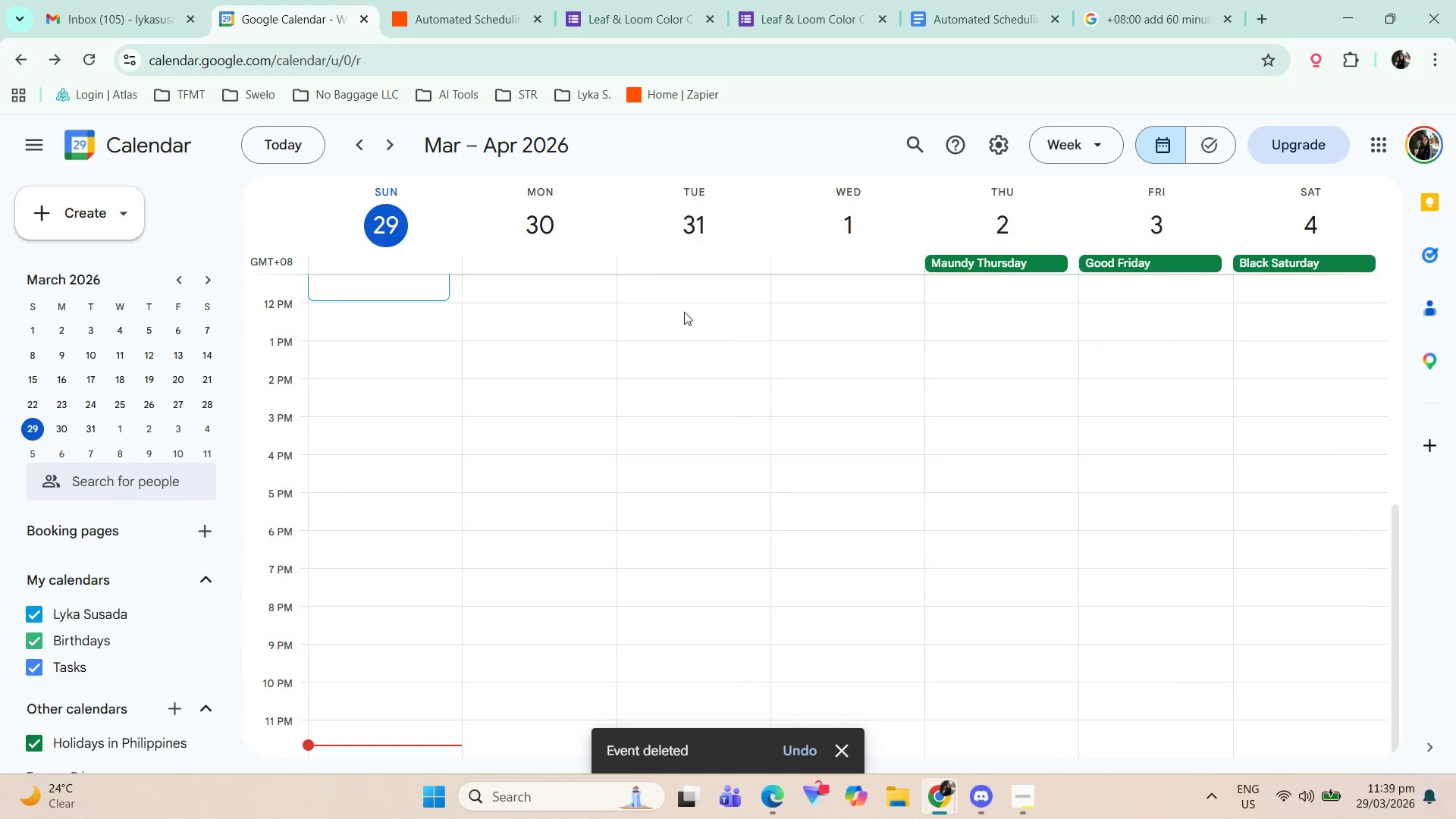 
scroll: coordinate [797, 546], scroll_direction: up, amount: 10.0
 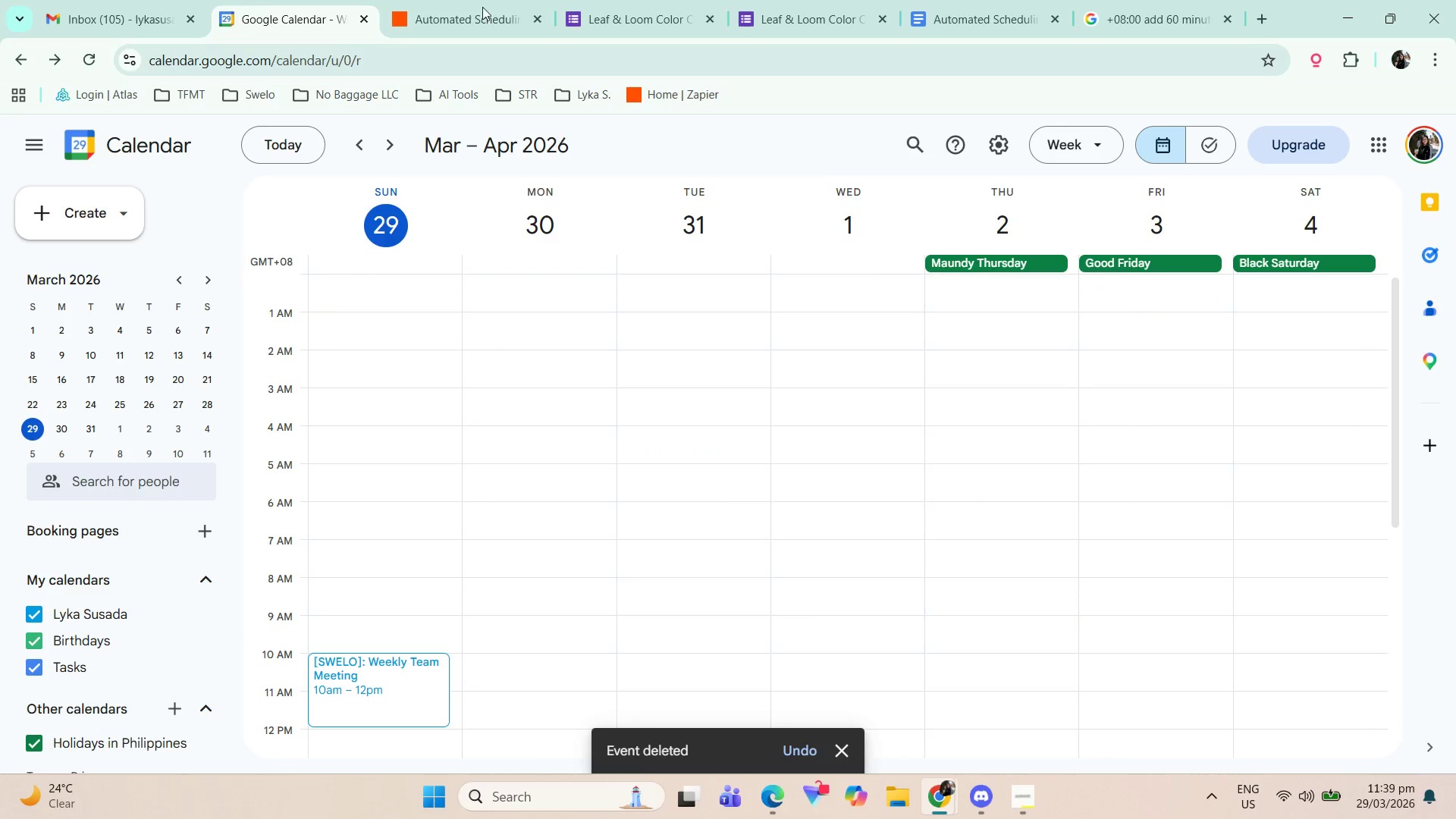 
left_click([468, 0])
 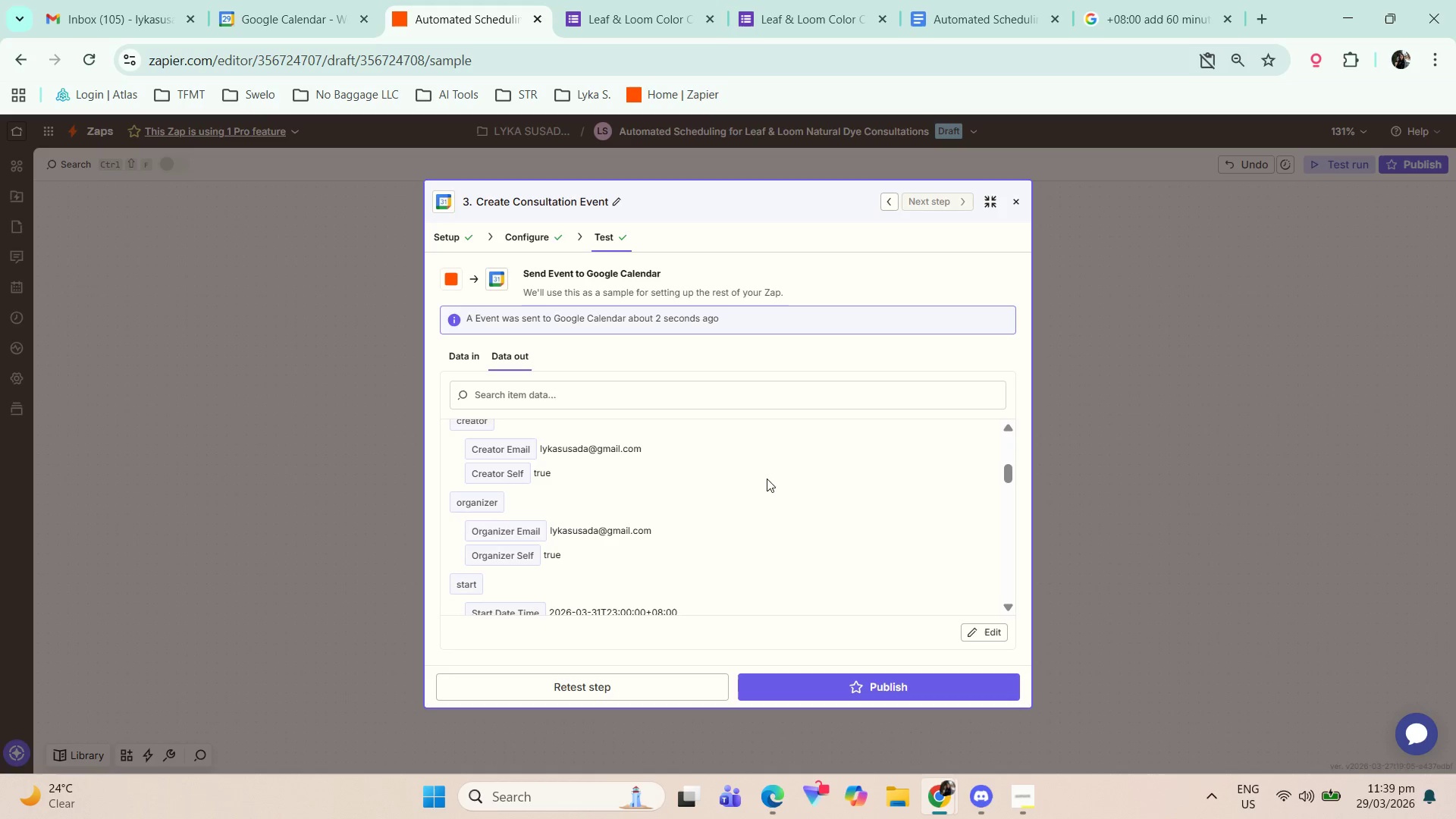 
scroll: coordinate [744, 522], scroll_direction: down, amount: 1.0
 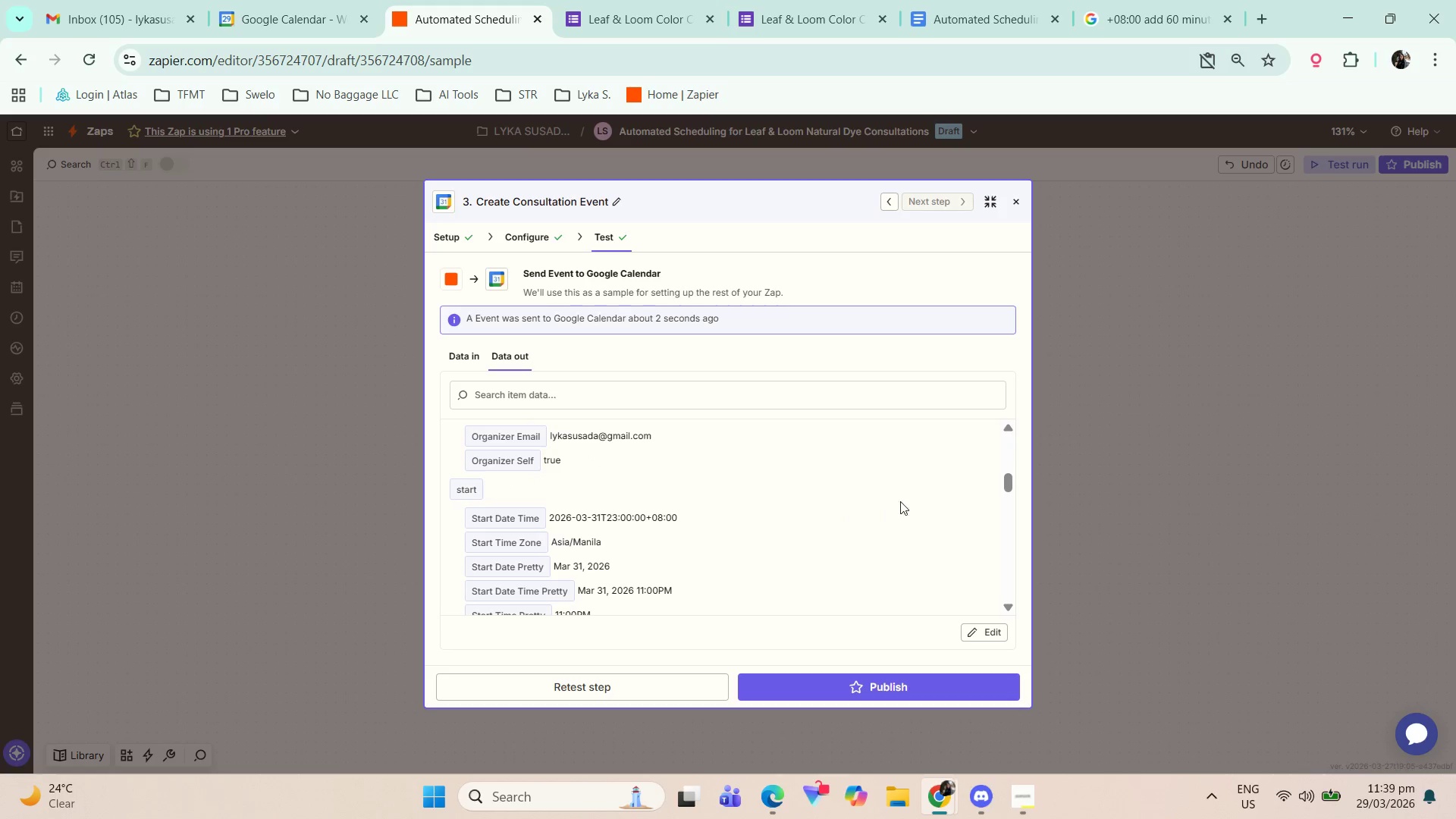 
left_click_drag(start_coordinate=[1009, 486], to_coordinate=[1006, 599])
 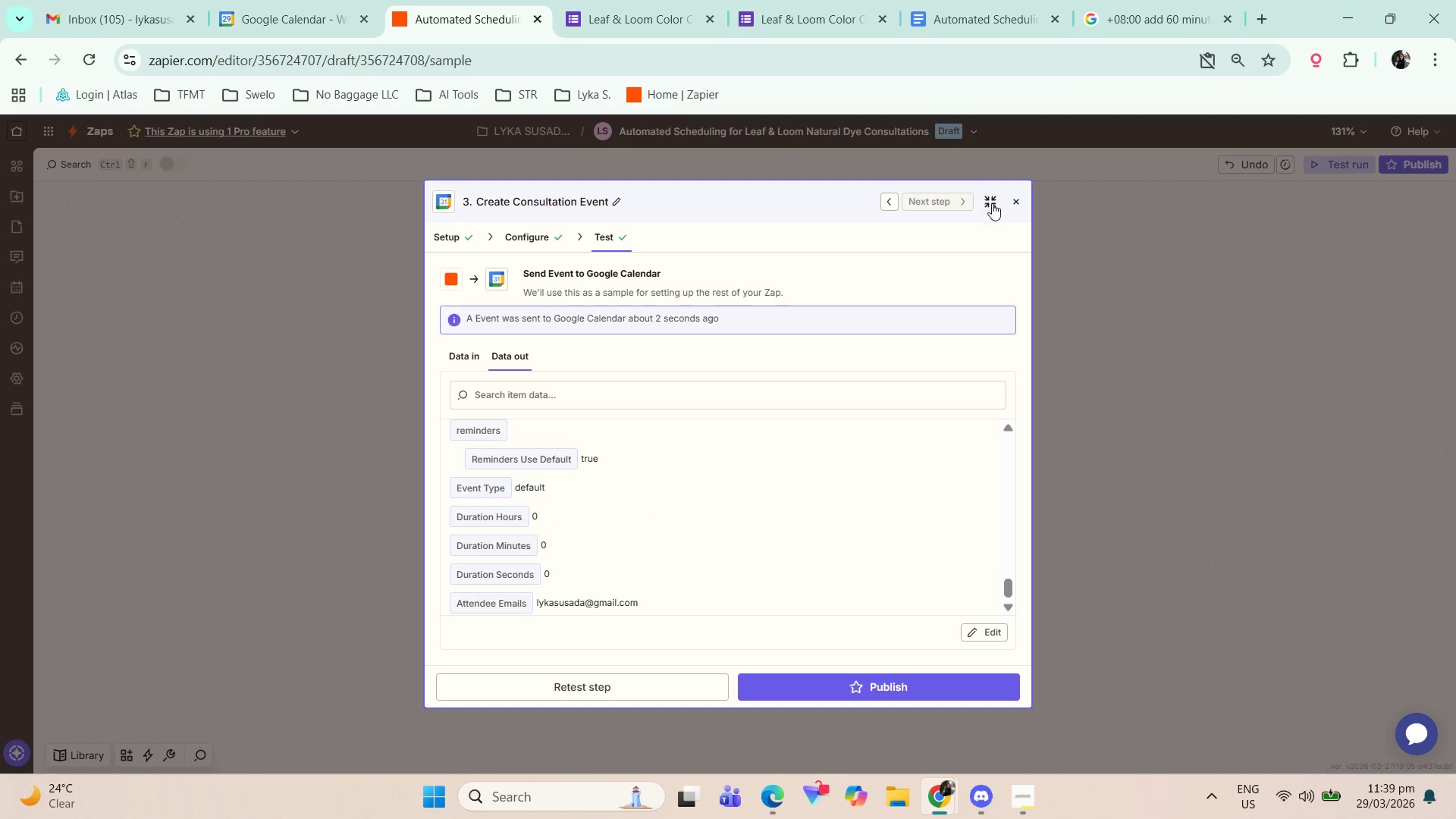 
left_click([1014, 194])
 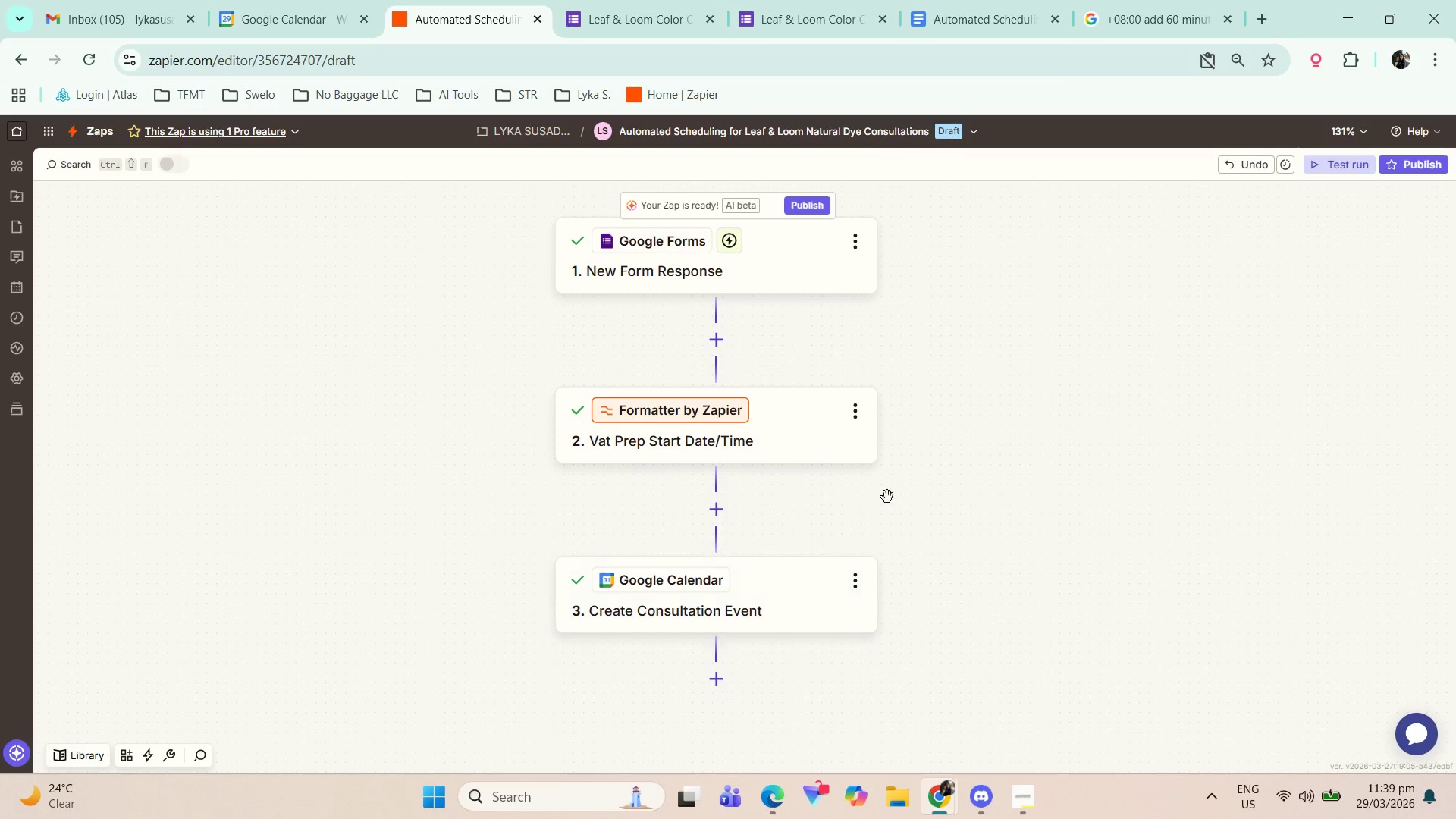 
left_click([804, 544])
 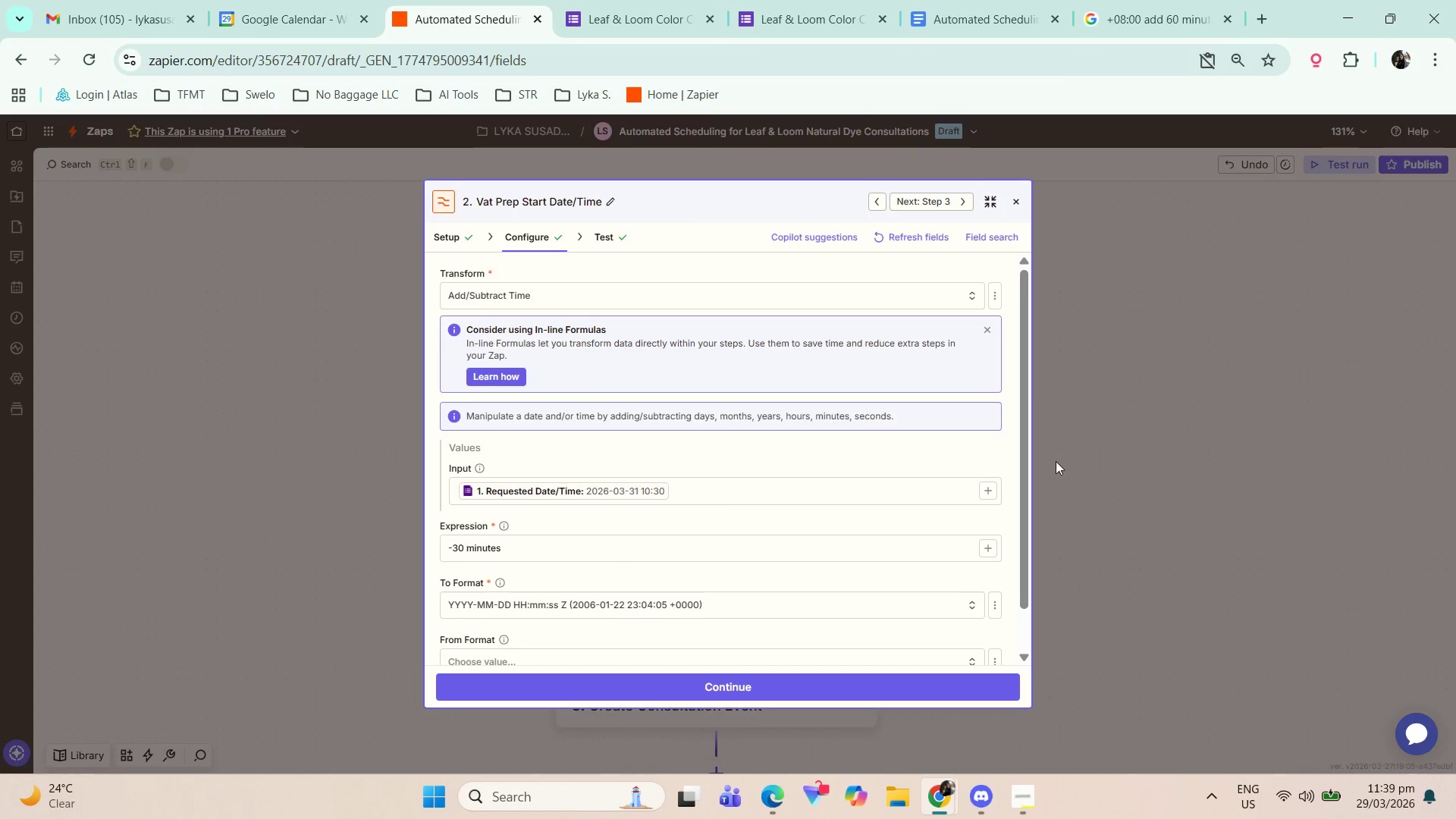 
scroll: coordinate [913, 516], scroll_direction: up, amount: 2.0
 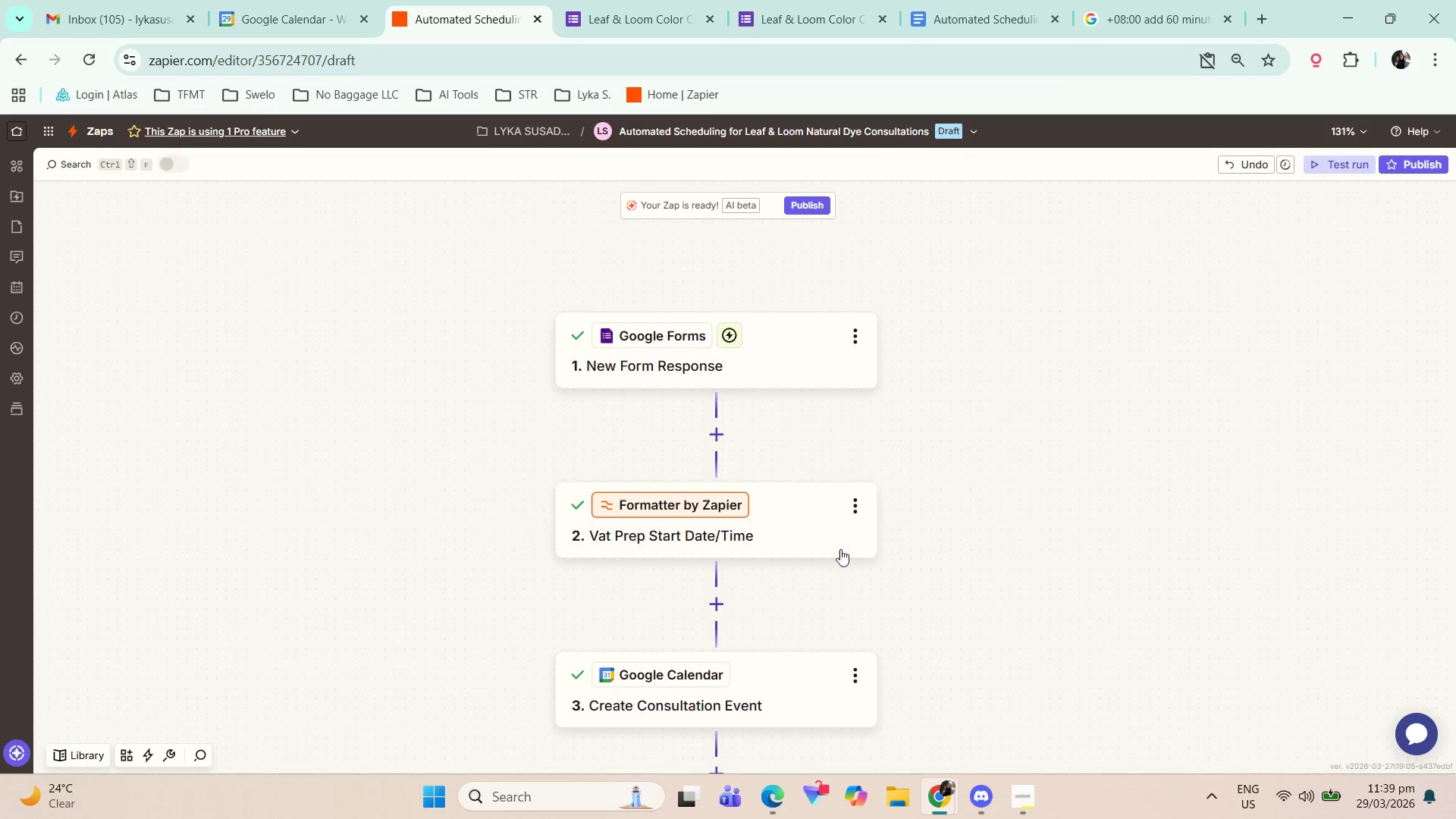 
scroll: coordinate [692, 504], scroll_direction: down, amount: 2.0
 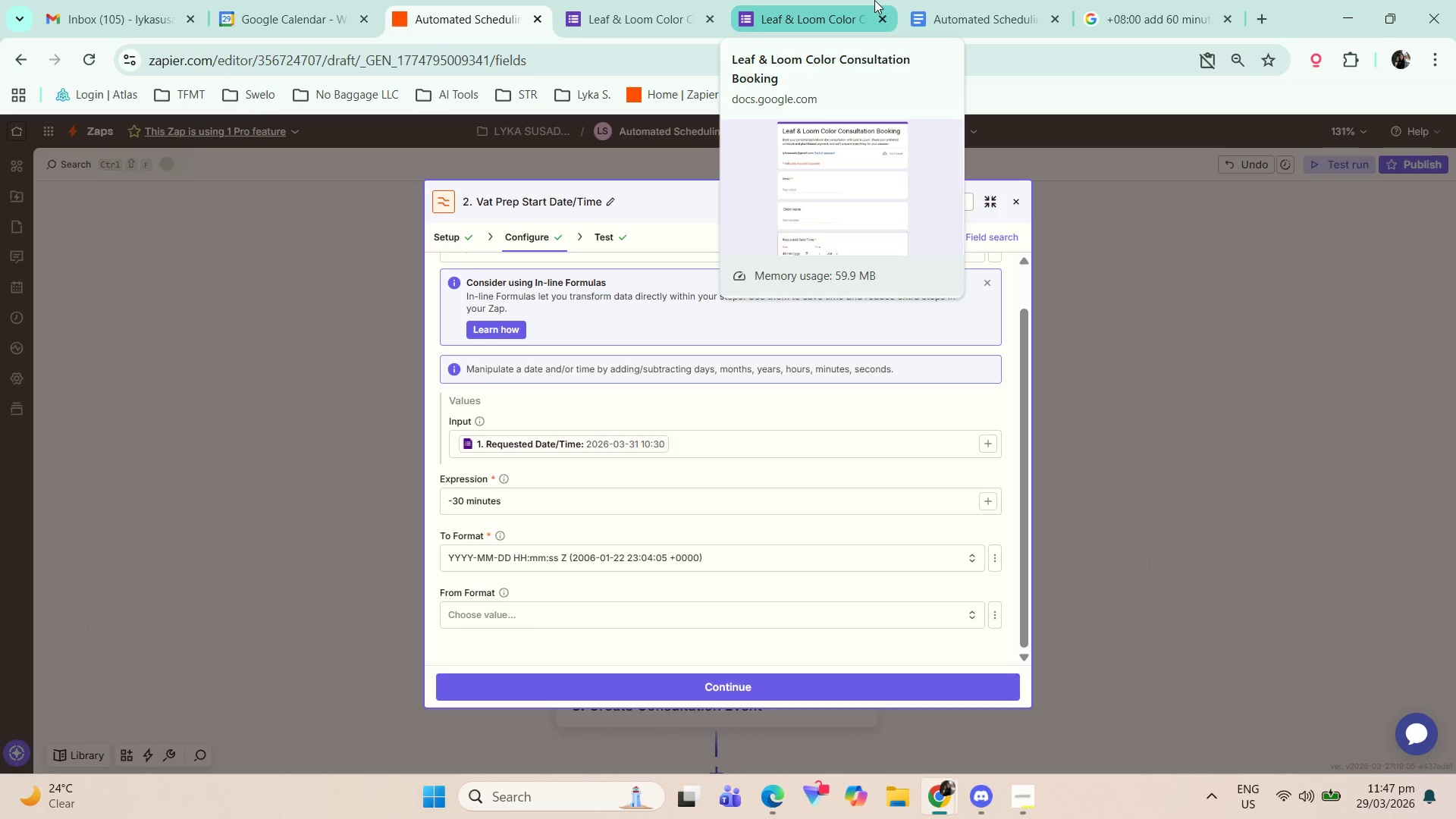 
wait(480.43)
 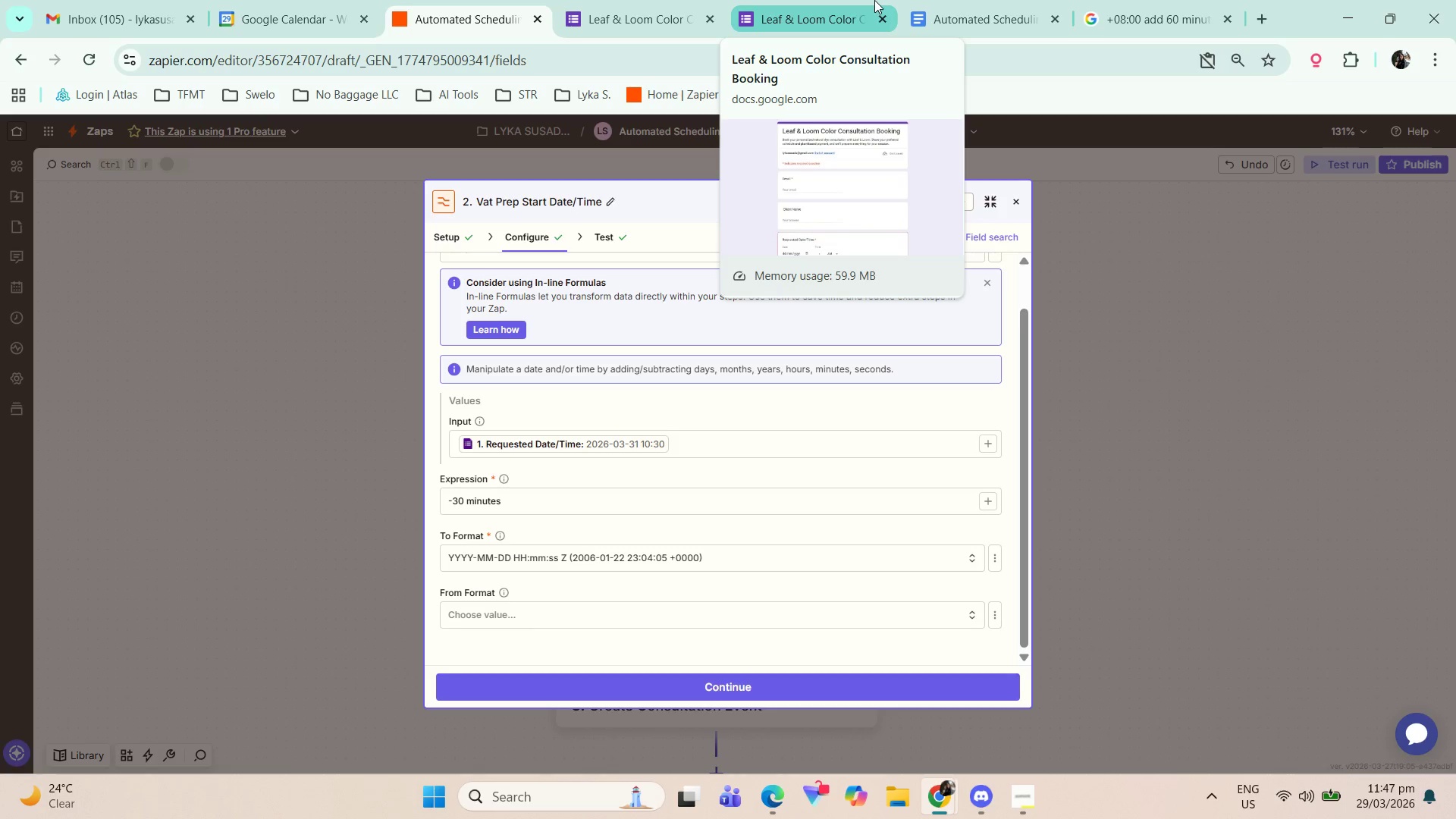 
double_click([1033, 793])